 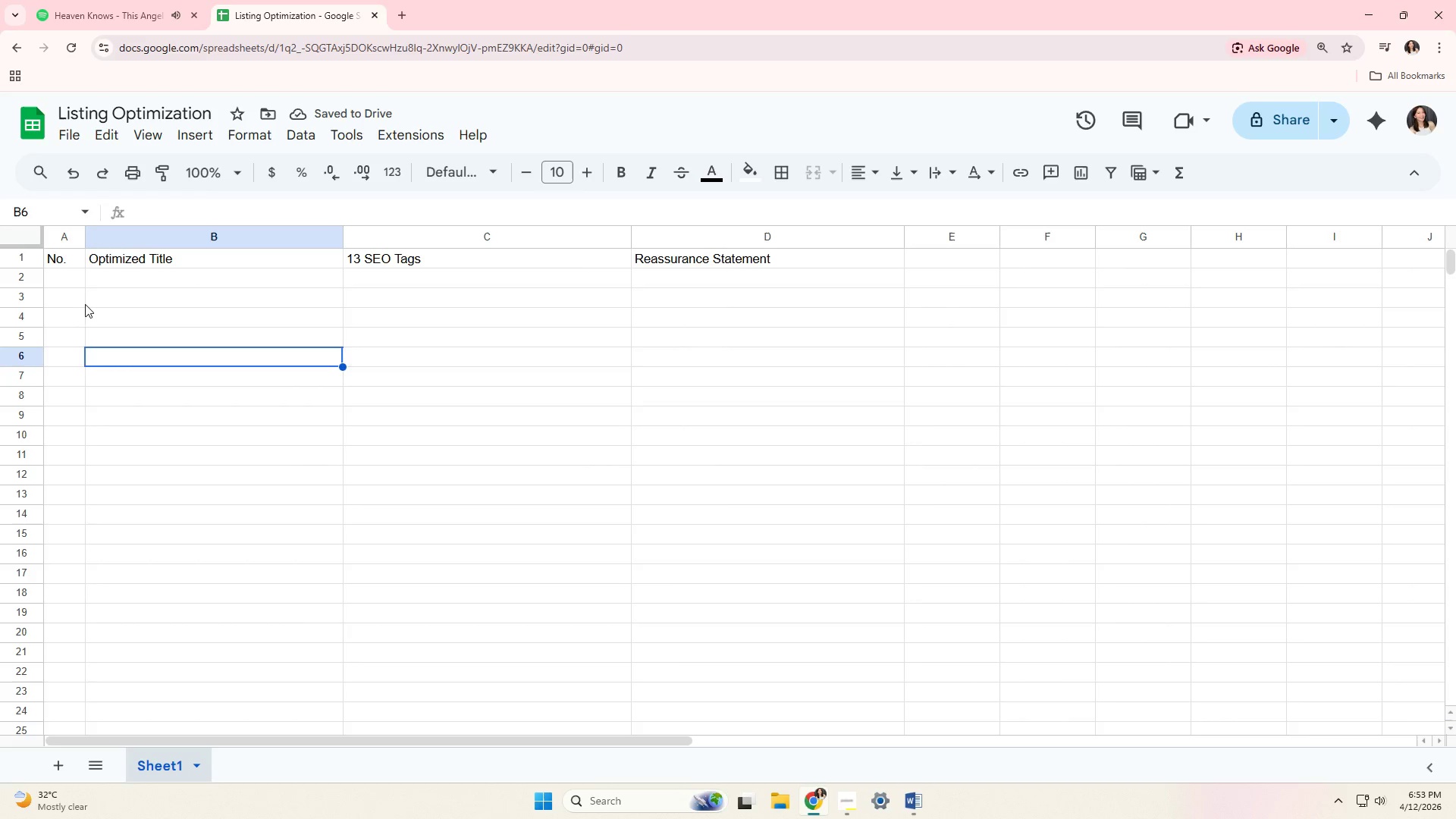 
left_click([17, 253])
 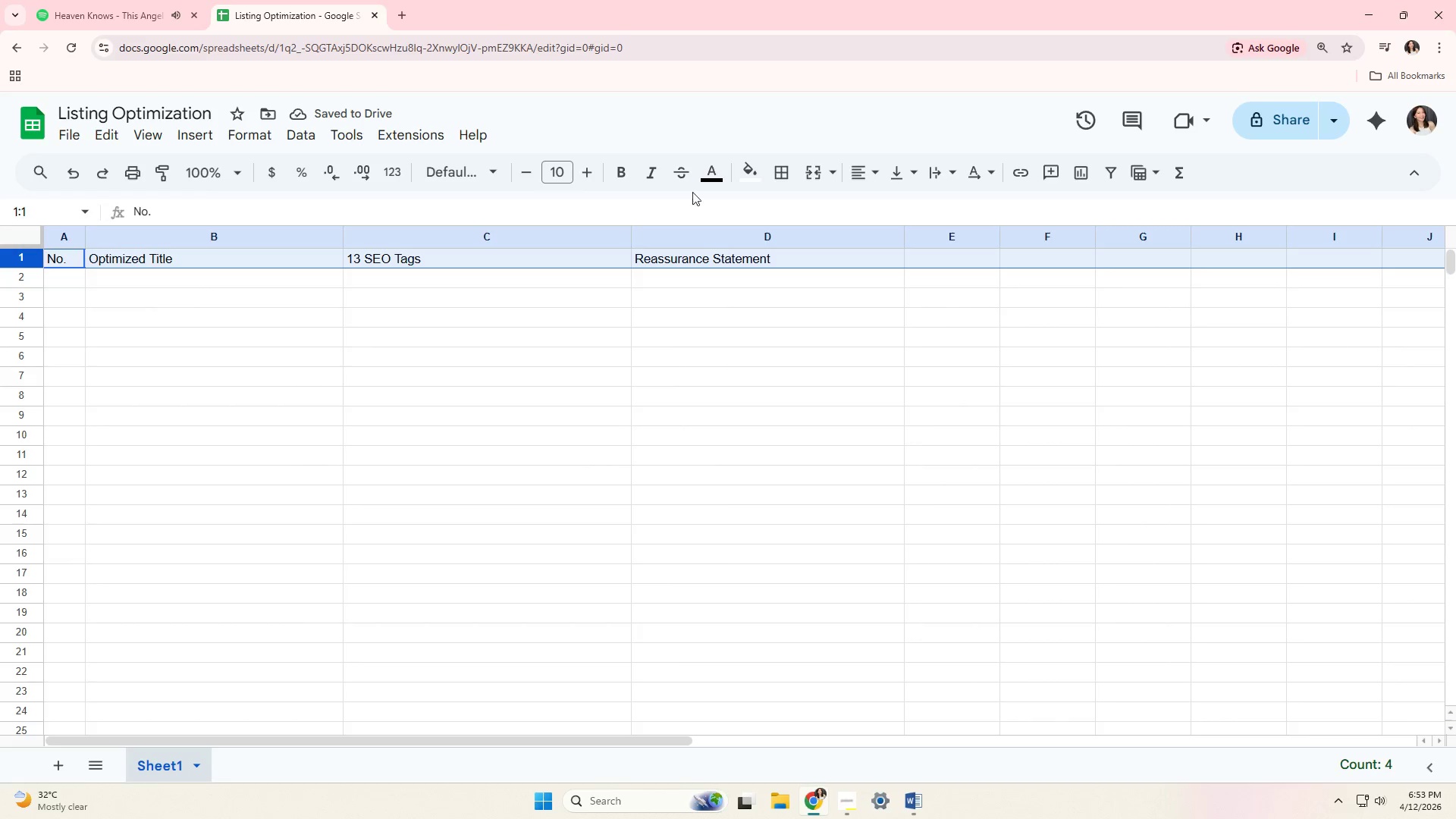 
left_click([621, 173])
 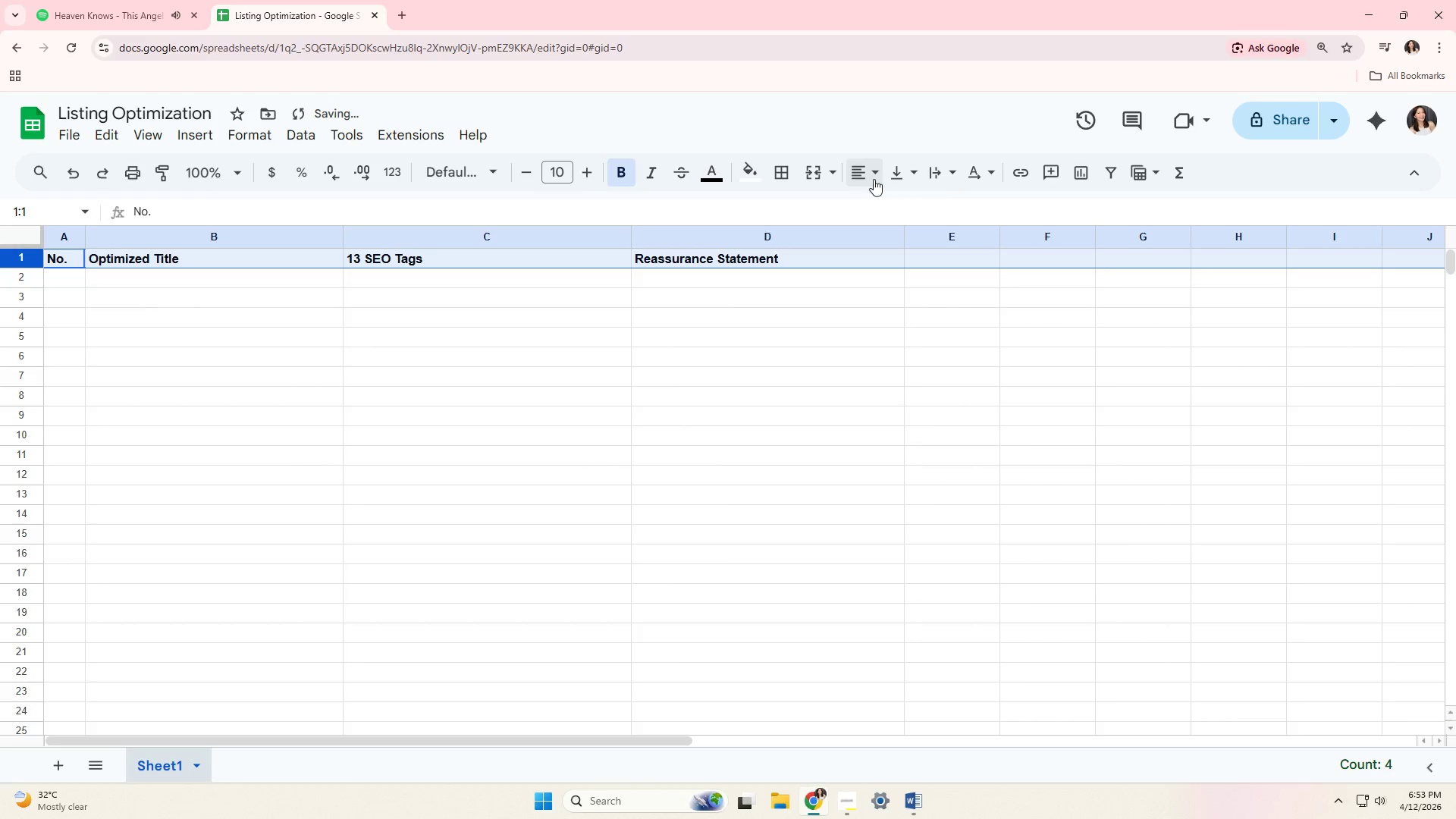 
double_click([897, 202])
 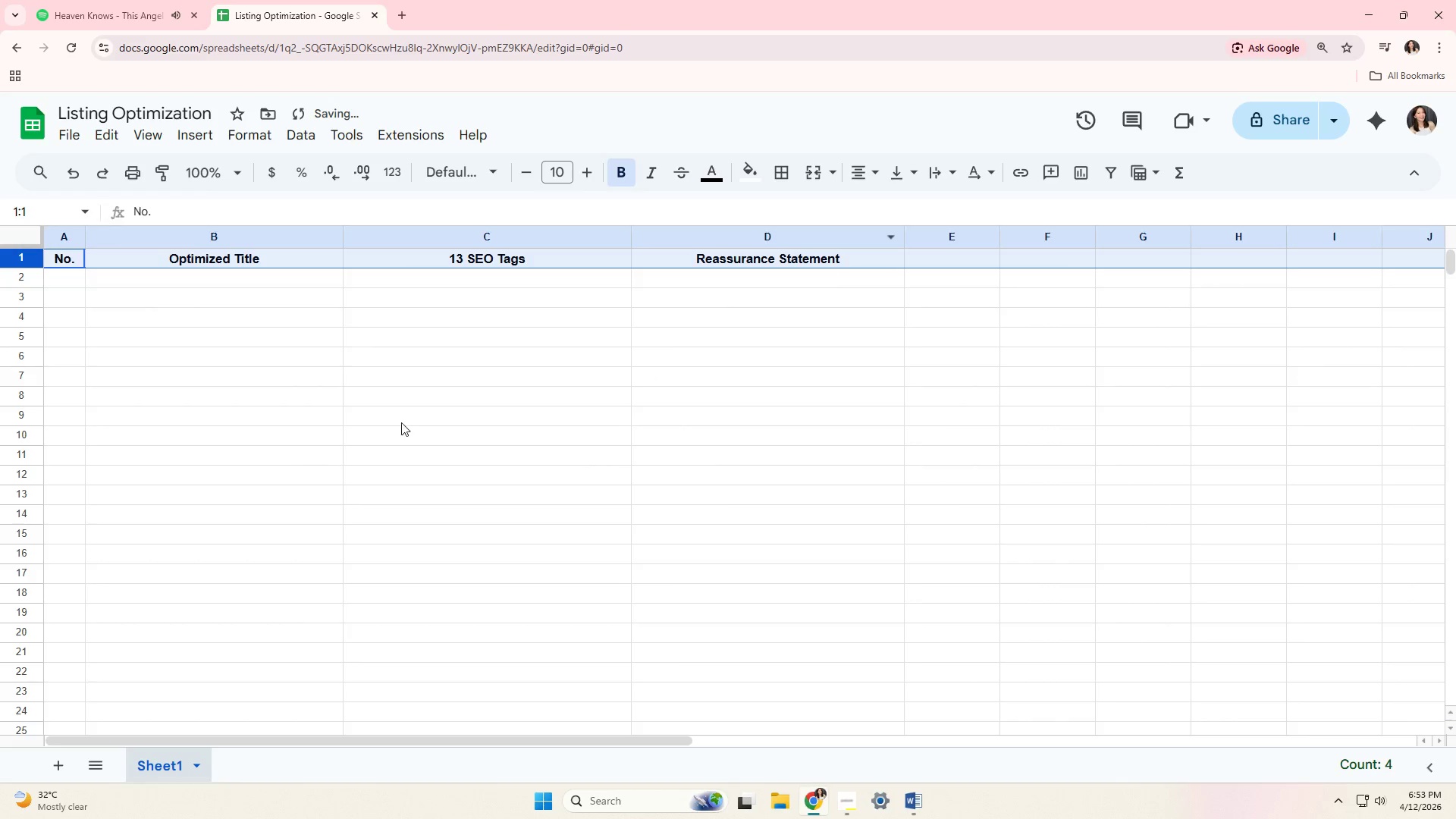 
triple_click([253, 424])
 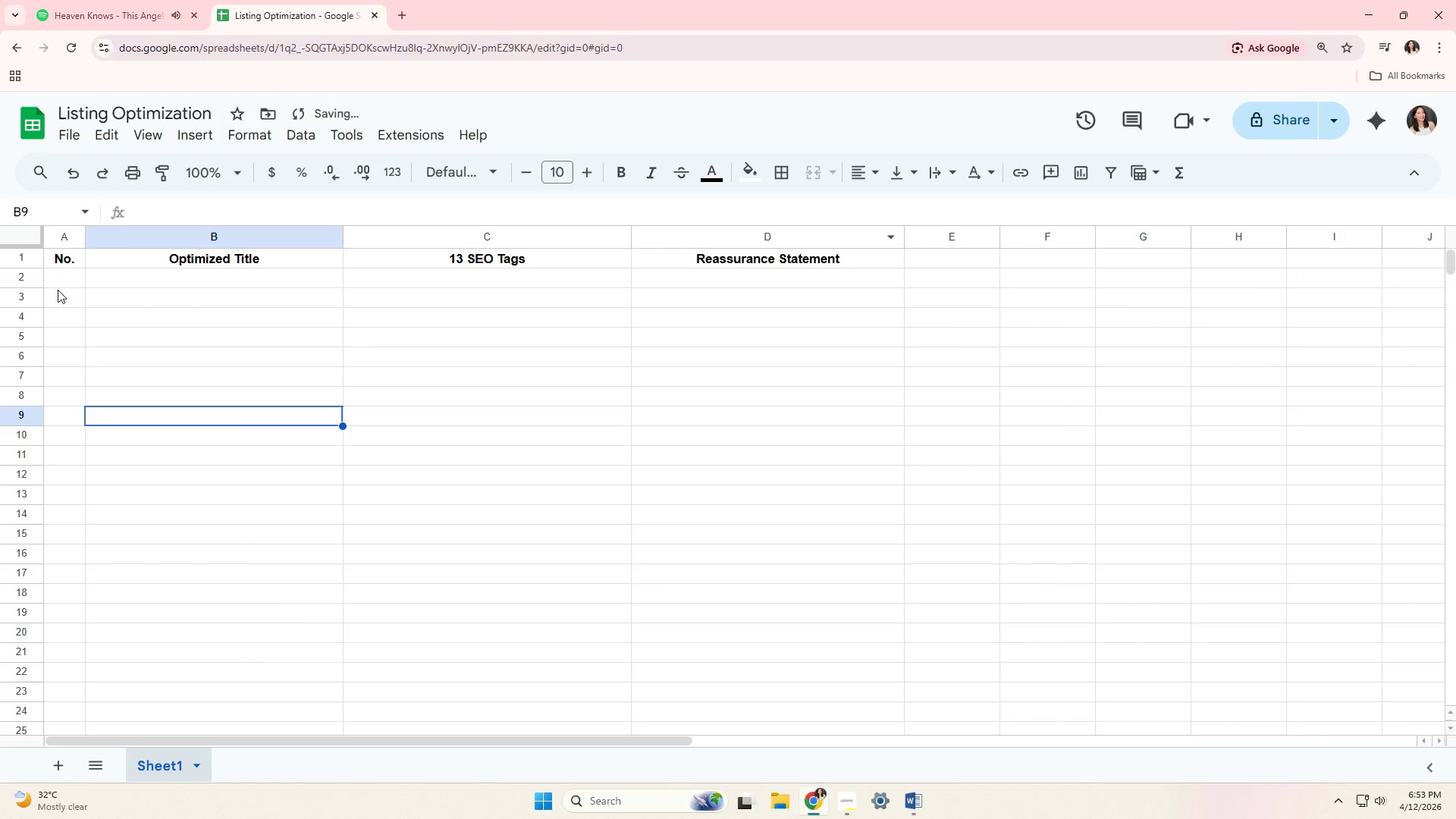 
left_click([66, 284])
 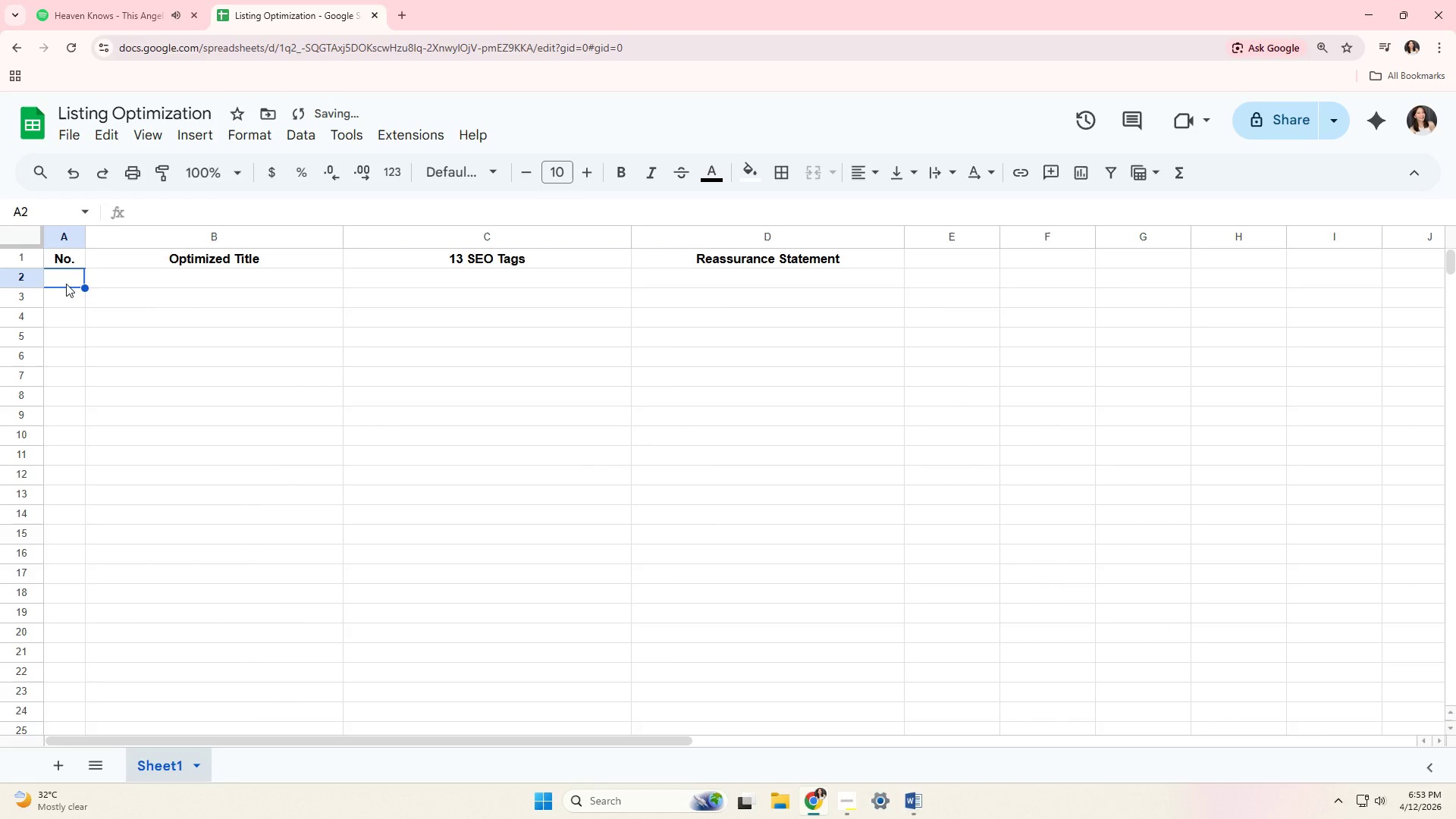 
key(1)
 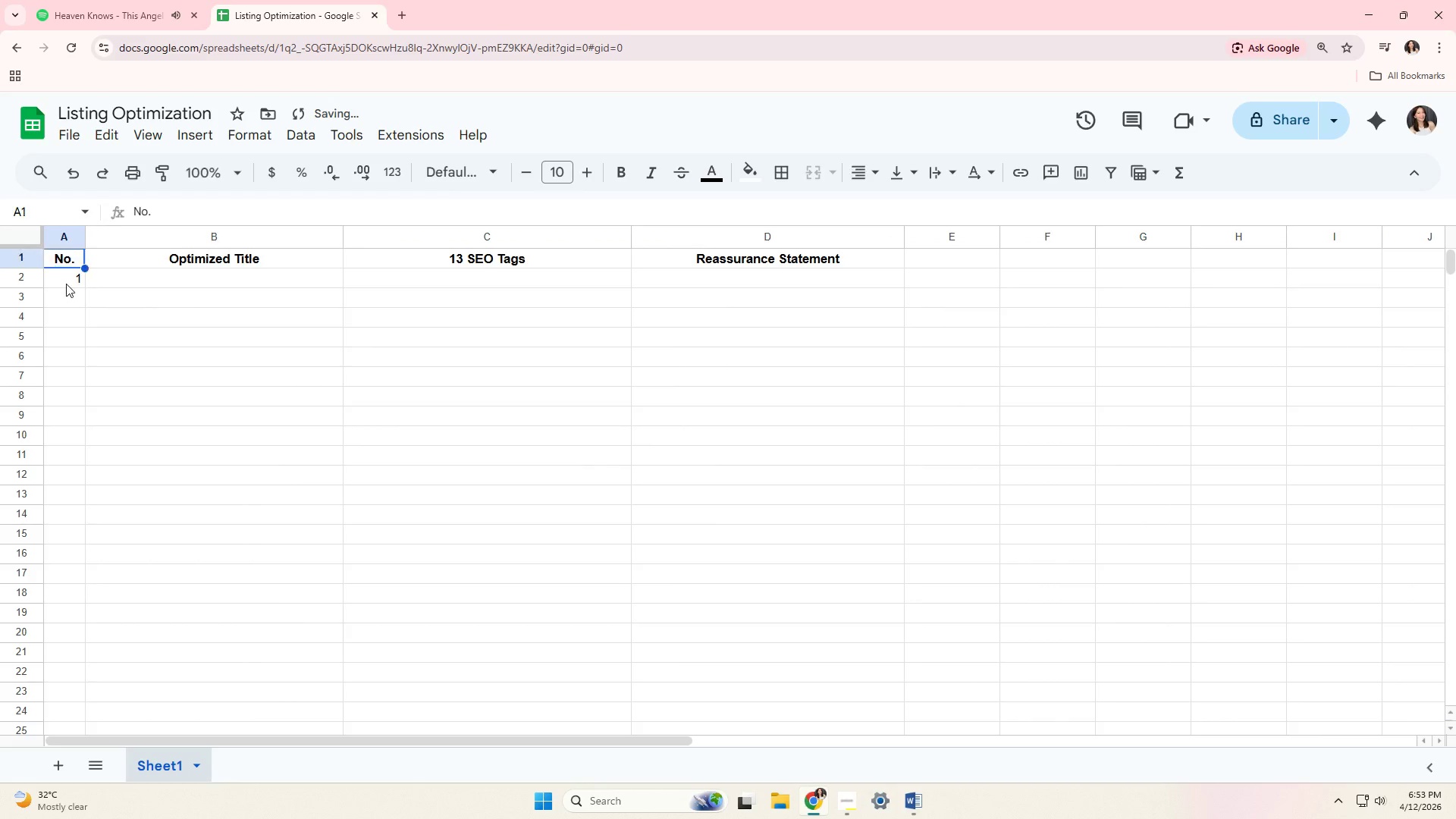 
key(Shift+ShiftRight)
 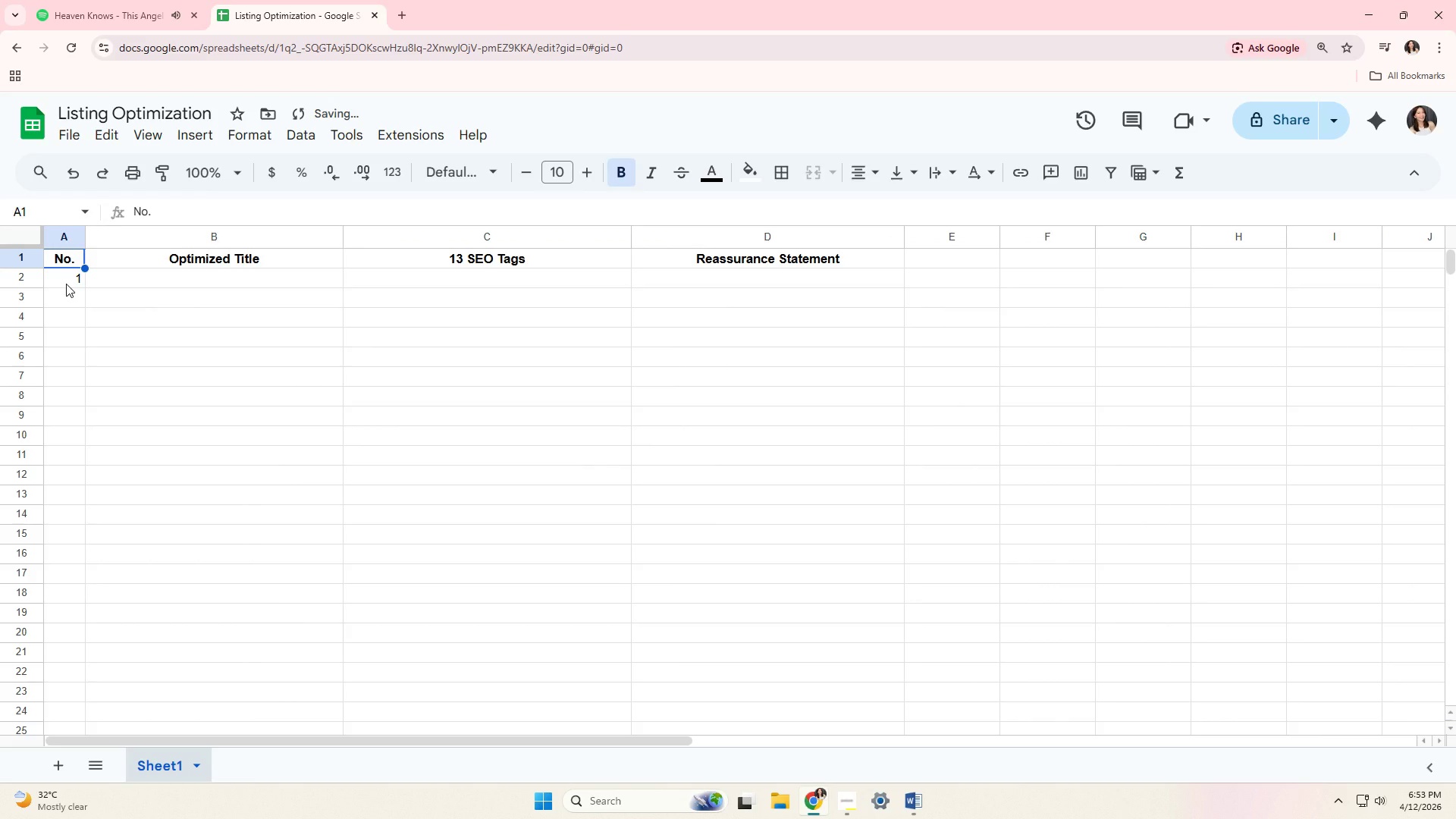 
key(Shift+Enter)
 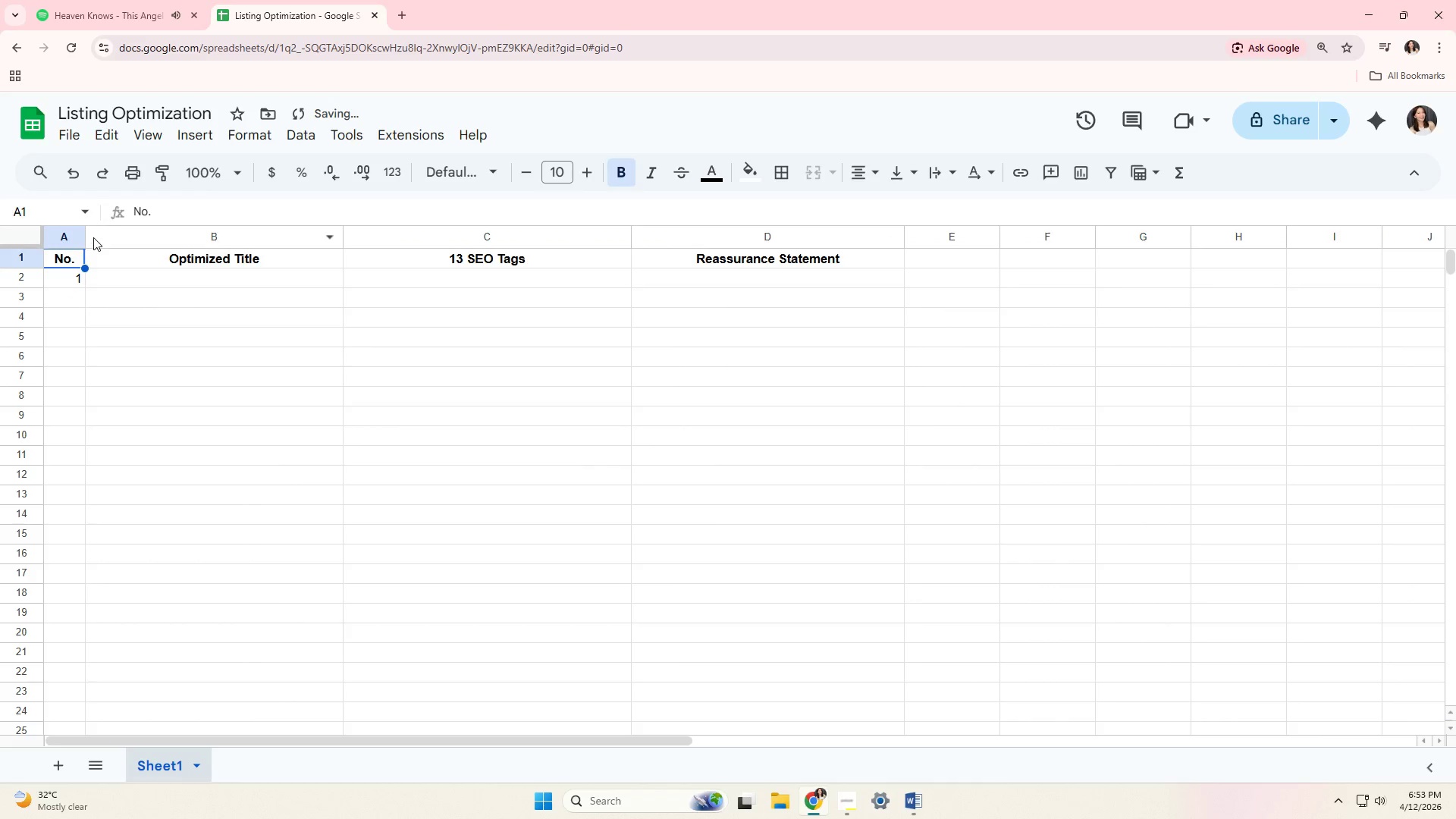 
left_click([11, 232])
 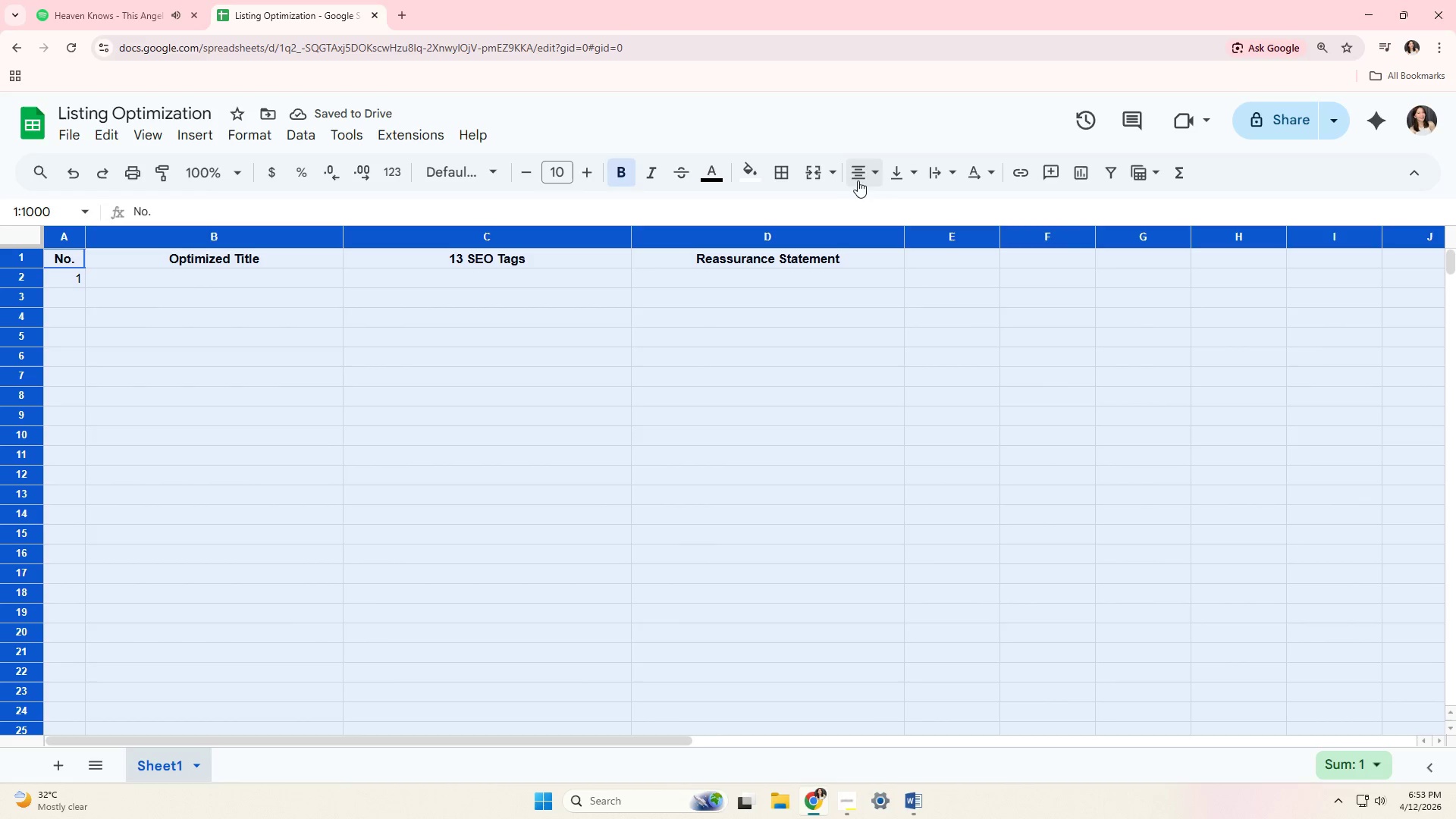 
left_click([861, 178])
 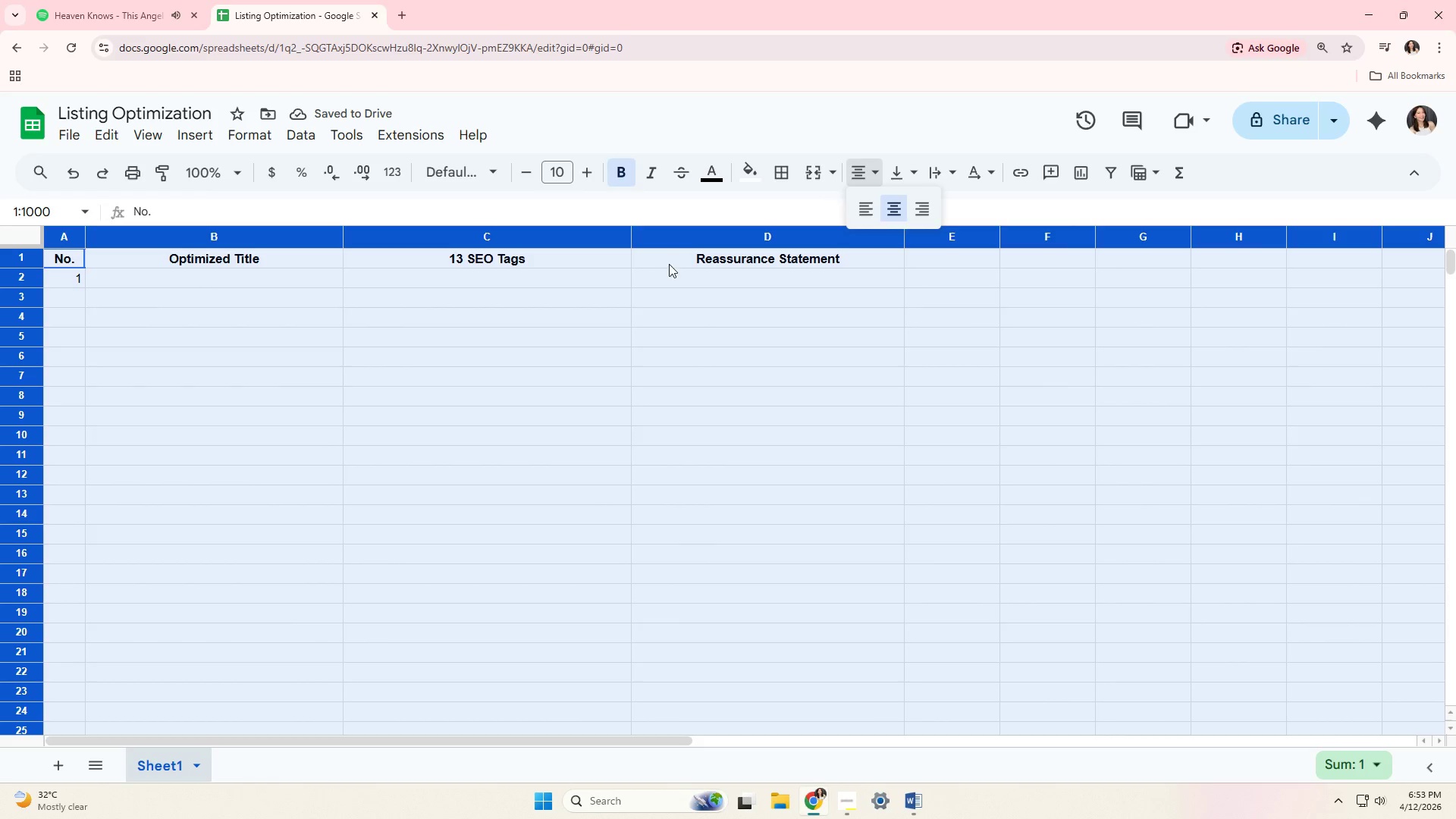 
left_click([153, 362])
 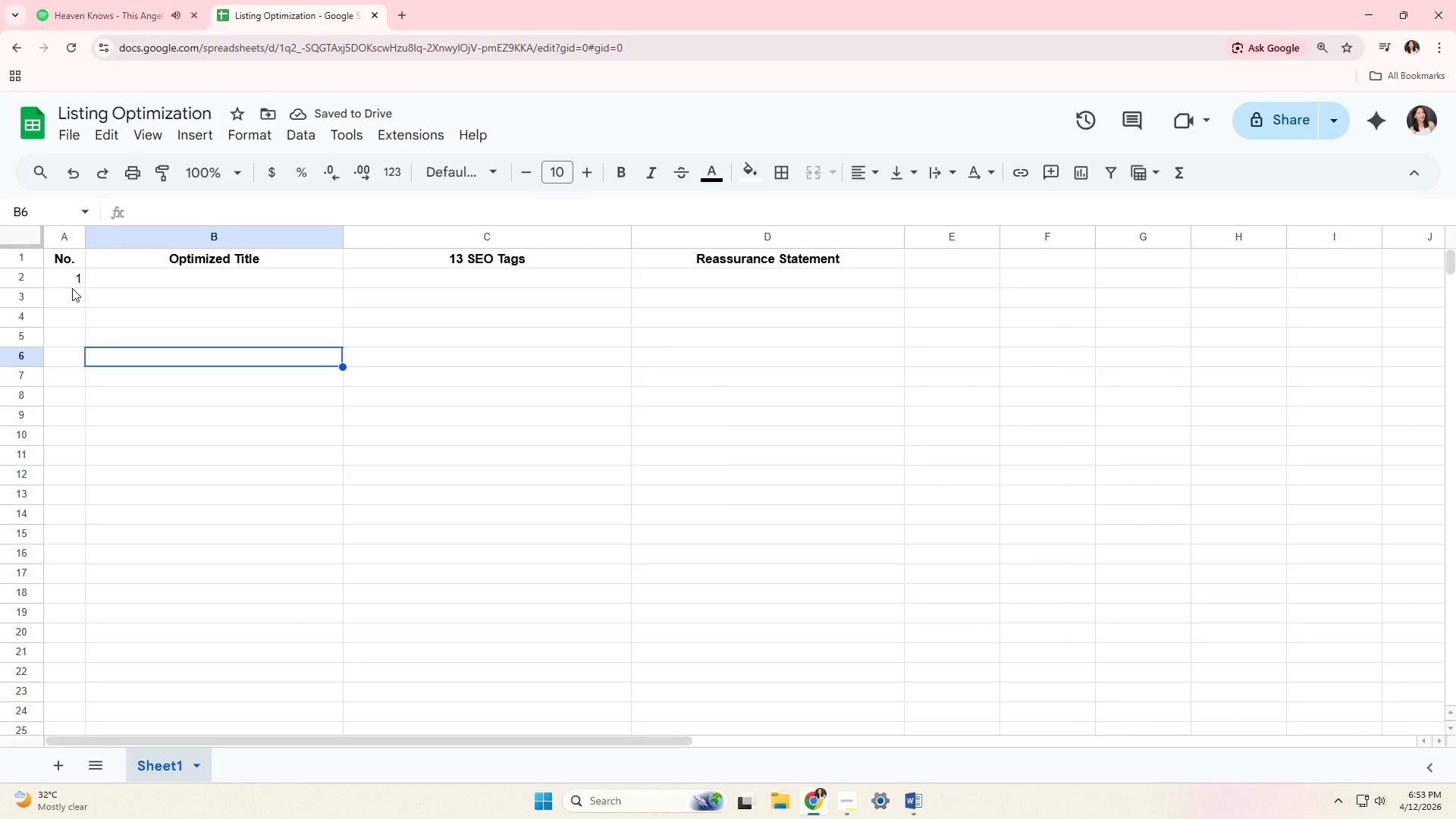 
left_click([71, 292])
 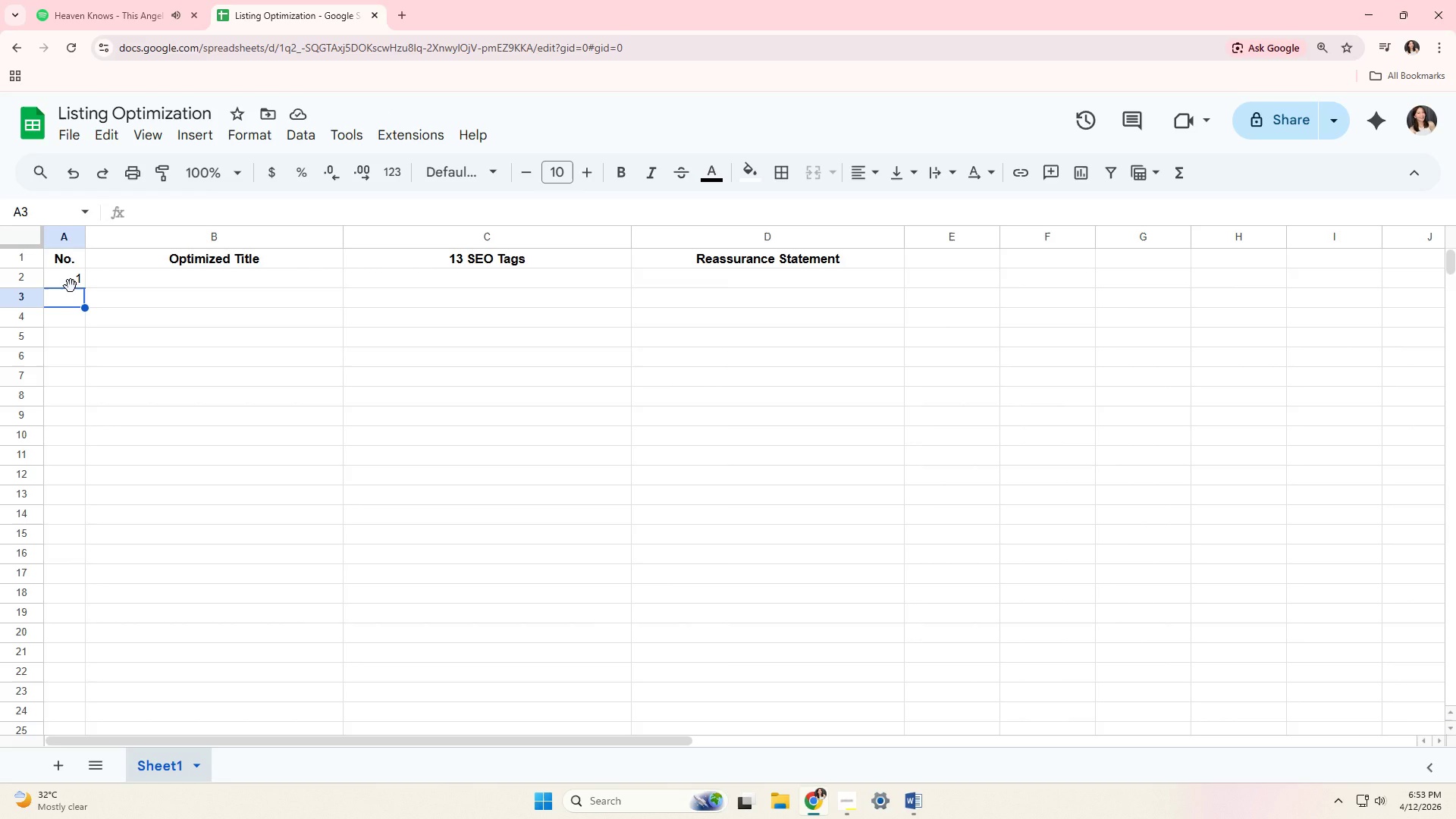 
key(2)
 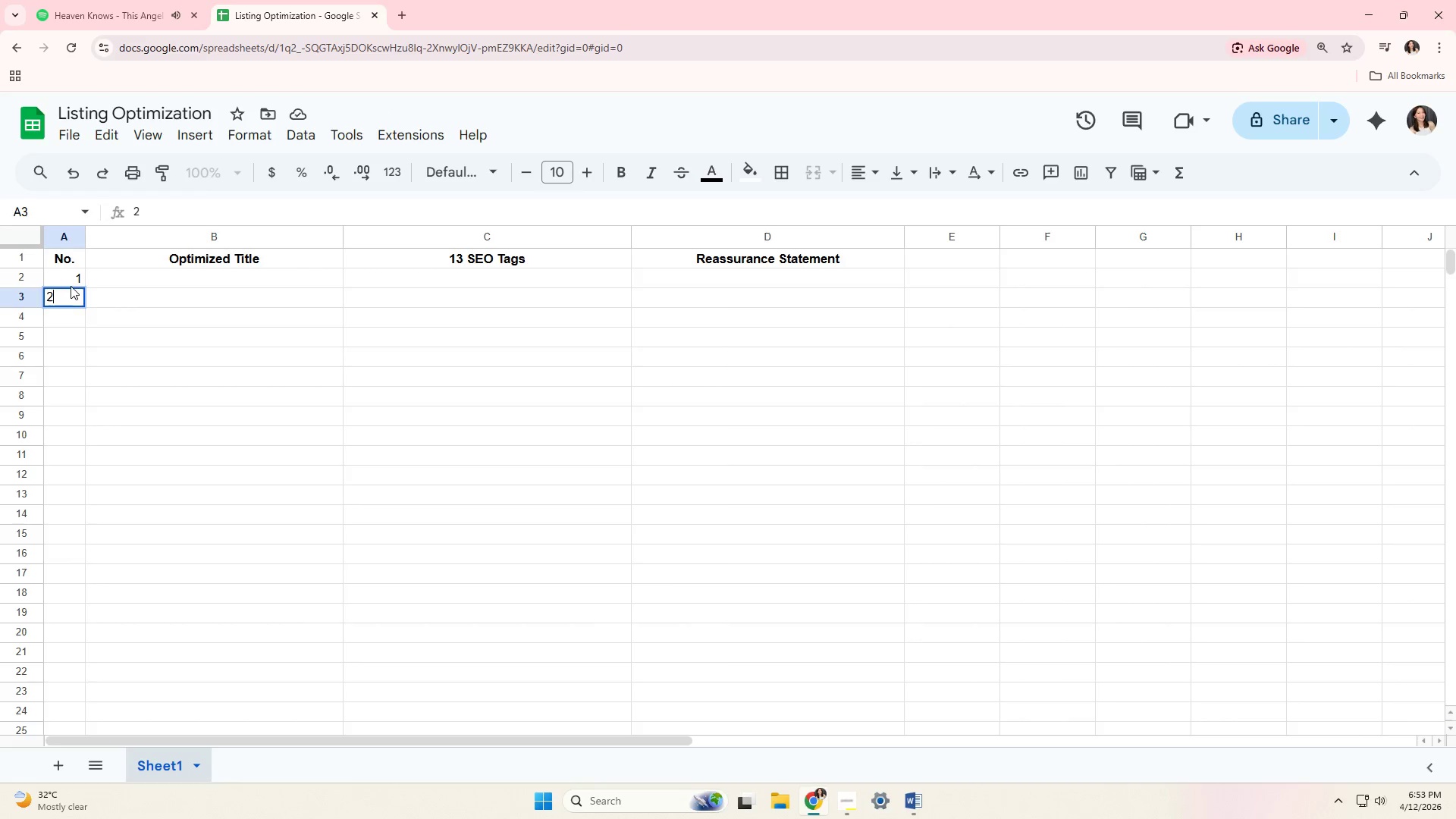 
key(Enter)
 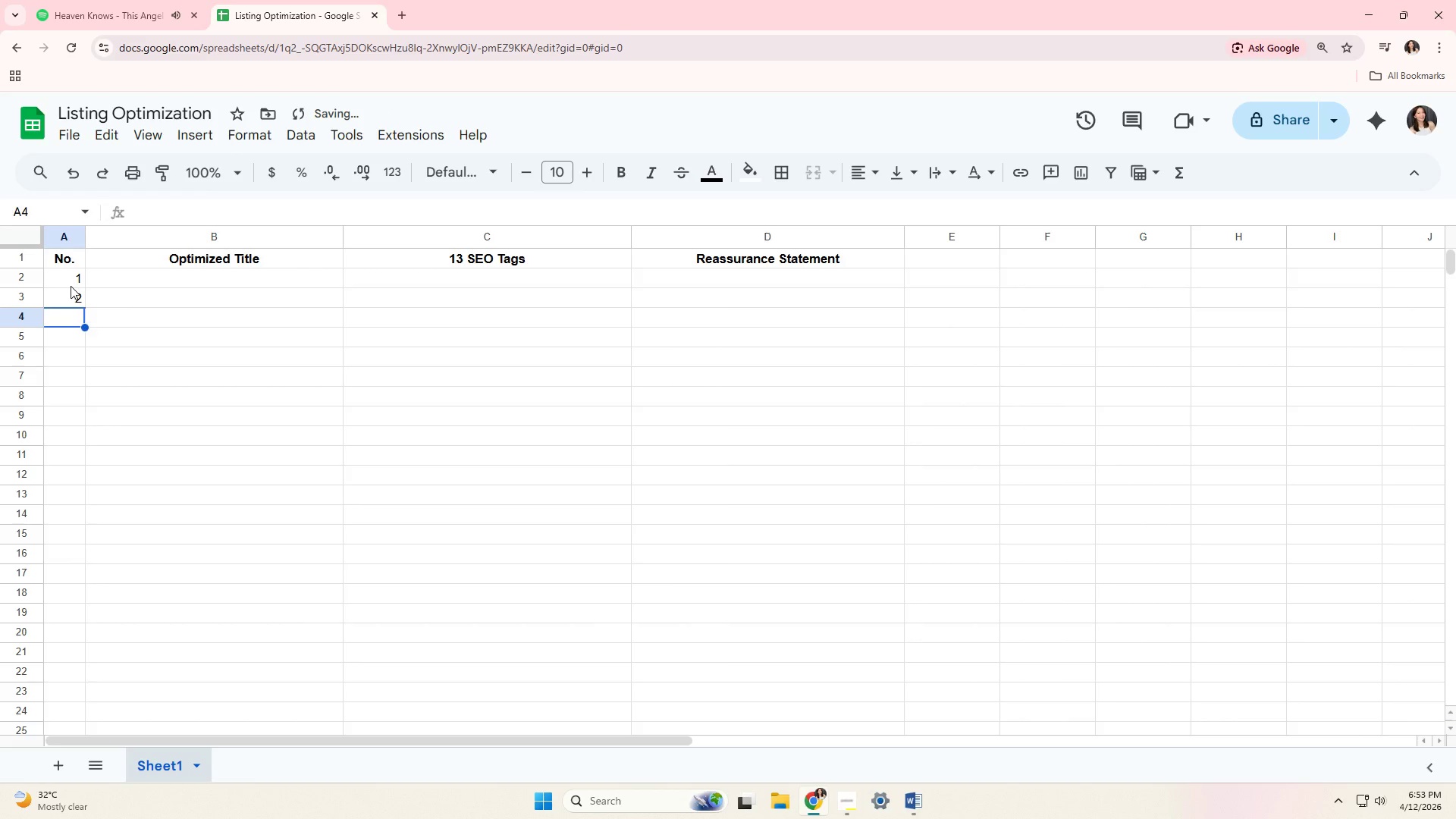 
key(3)
 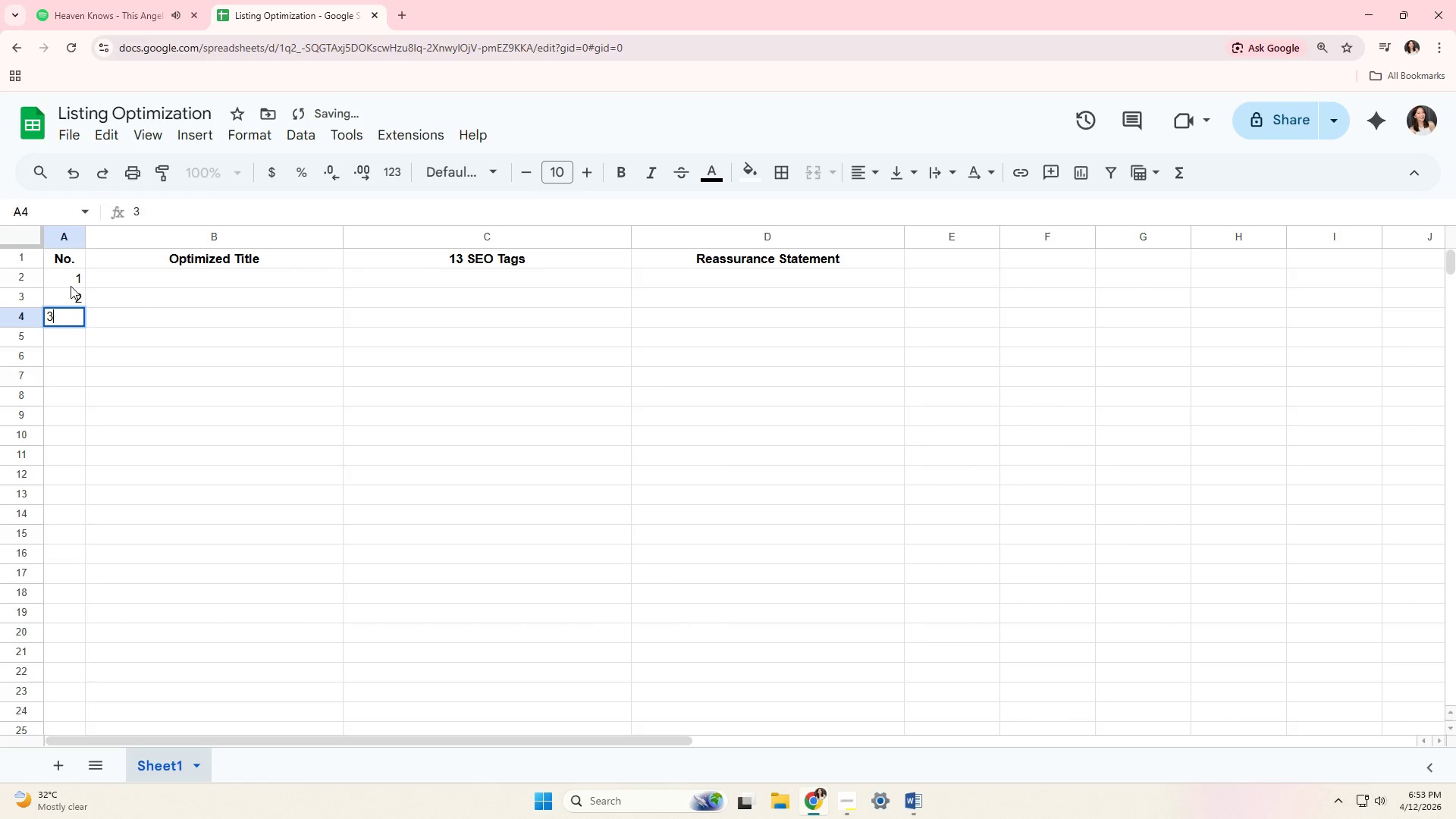 
key(Enter)
 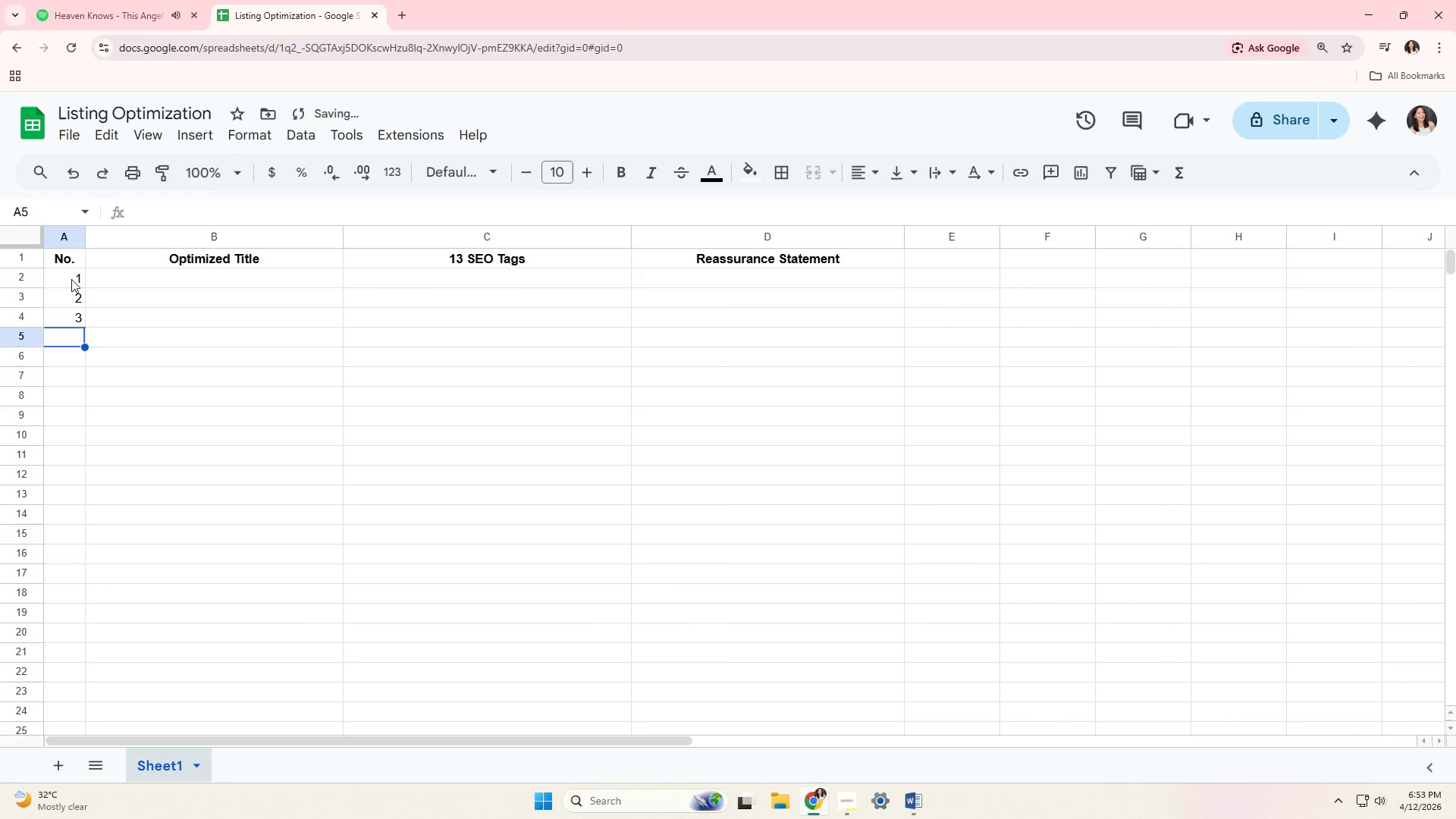 
left_click([71, 278])
 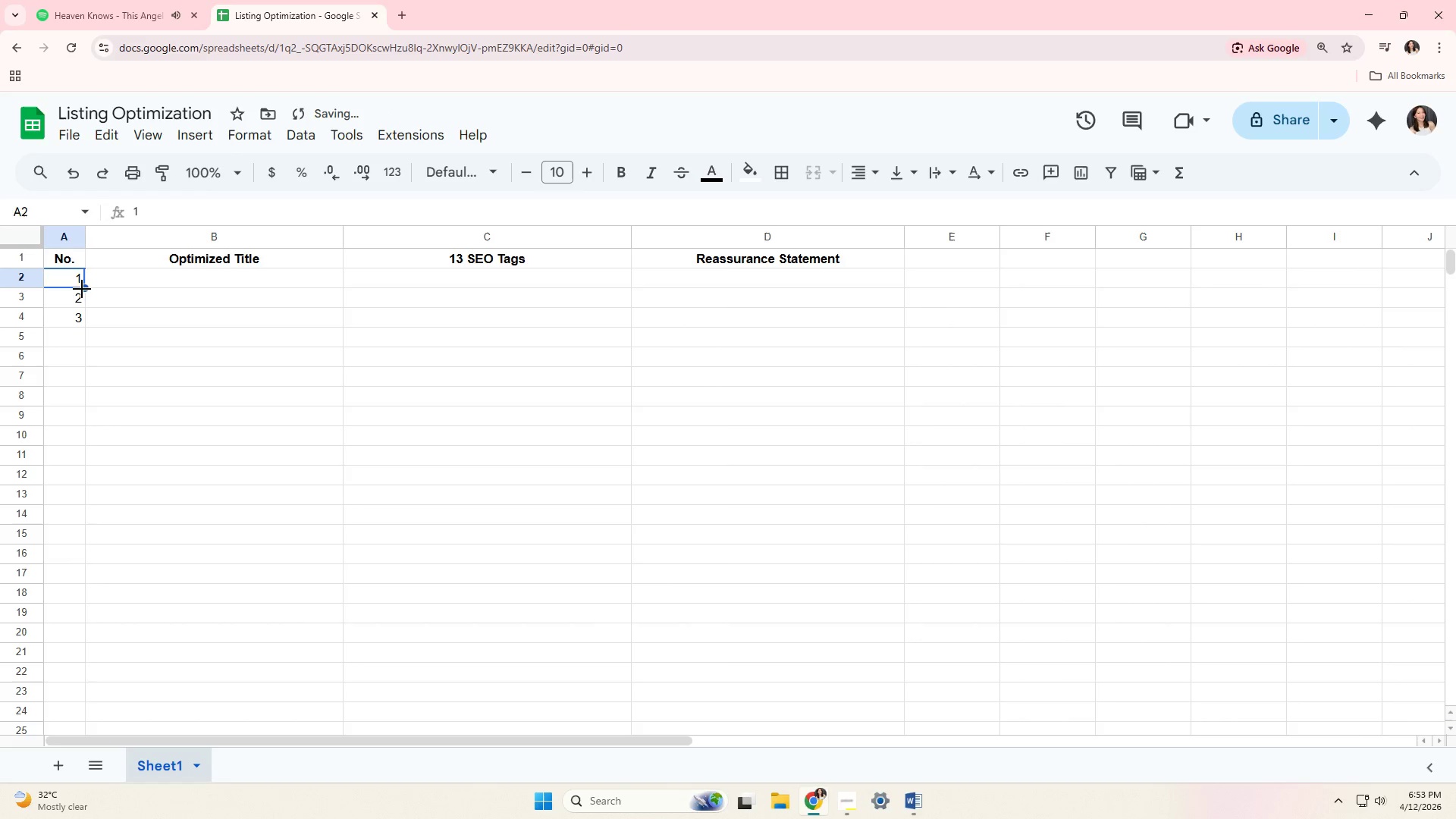 
left_click_drag(start_coordinate=[74, 281], to_coordinate=[74, 318])
 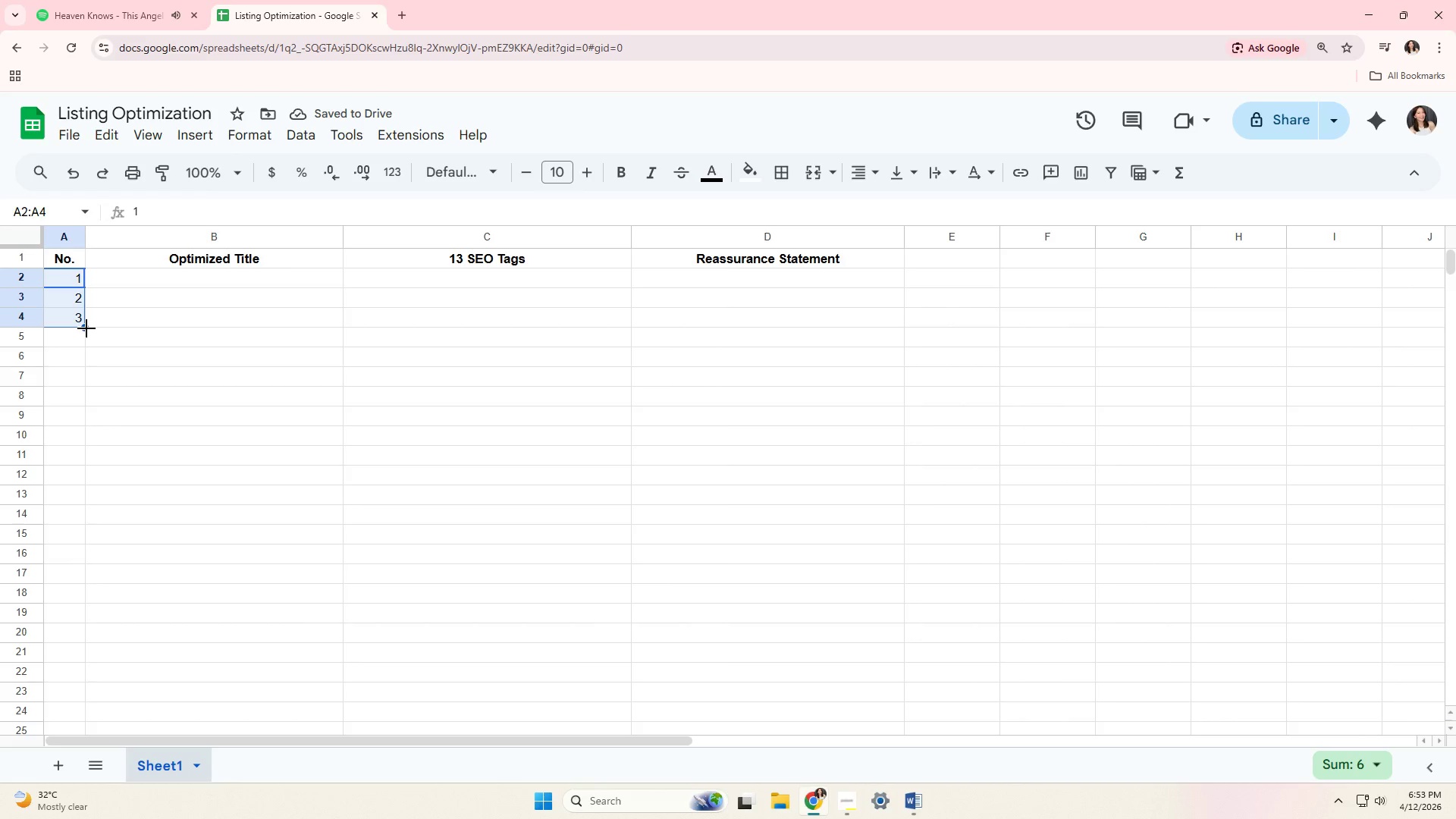 
left_click_drag(start_coordinate=[86, 328], to_coordinate=[64, 731])
 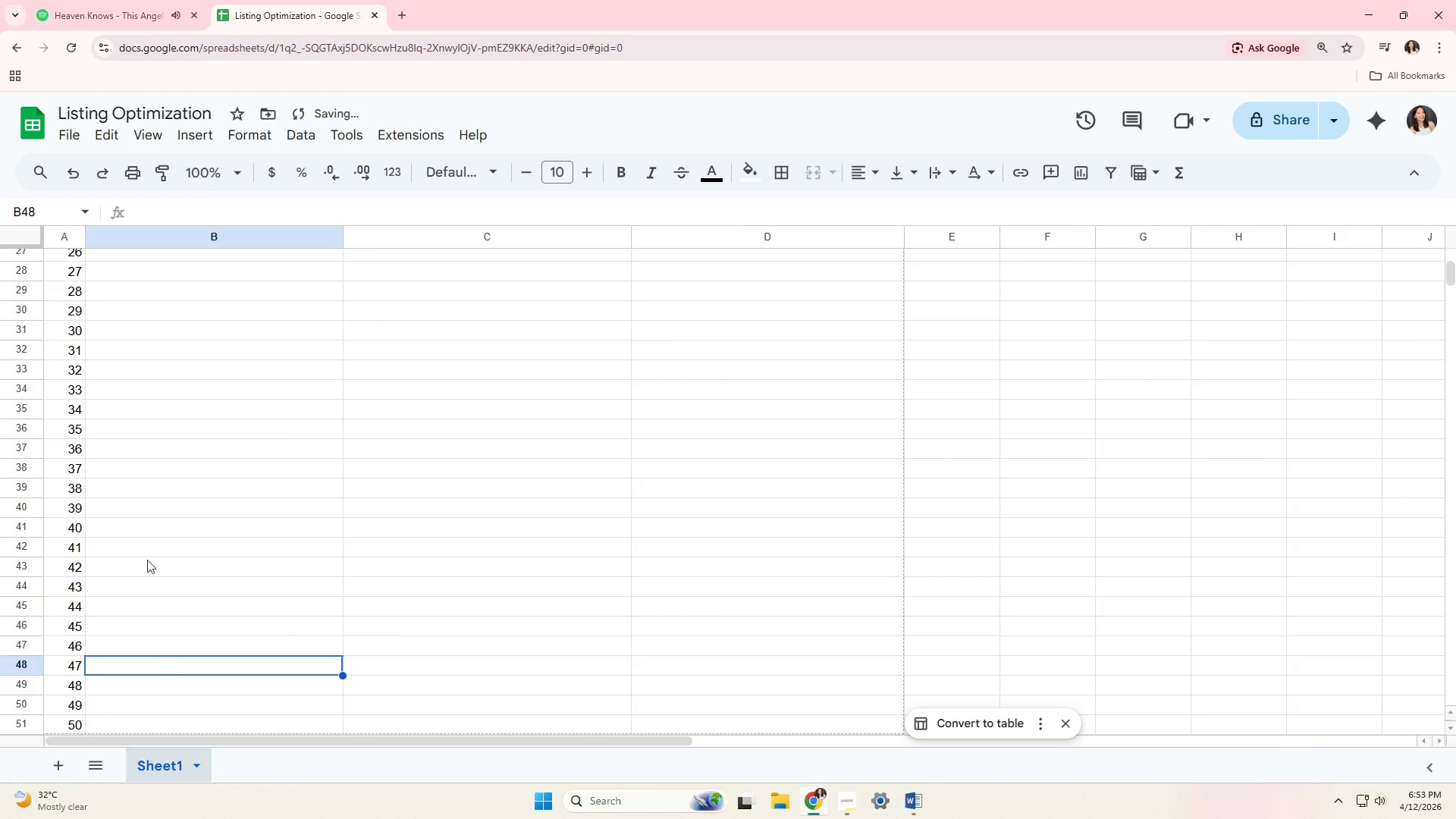 
scroll: coordinate [143, 373], scroll_direction: up, amount: 14.0
 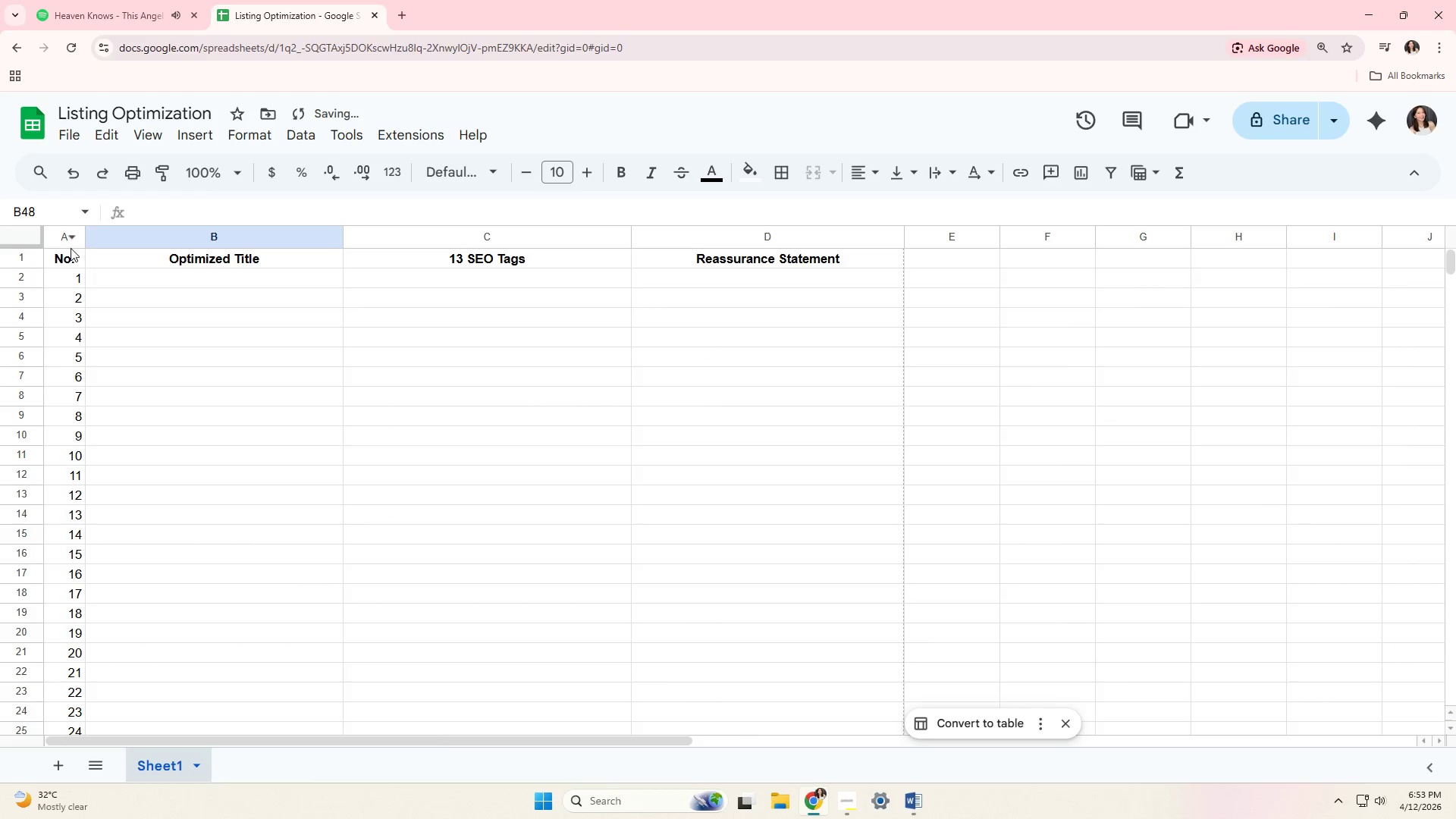 
left_click([64, 236])
 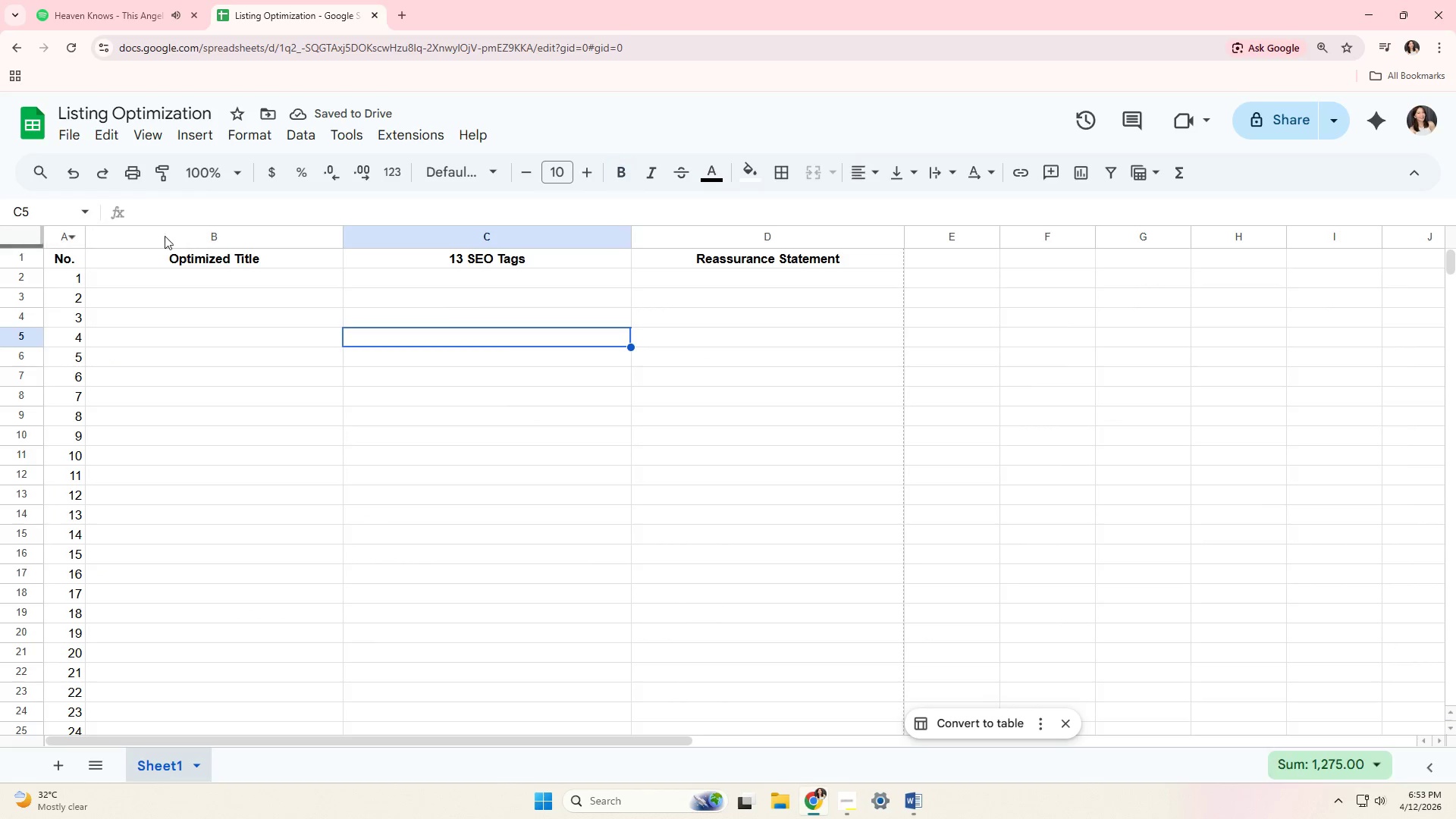 
left_click([58, 233])
 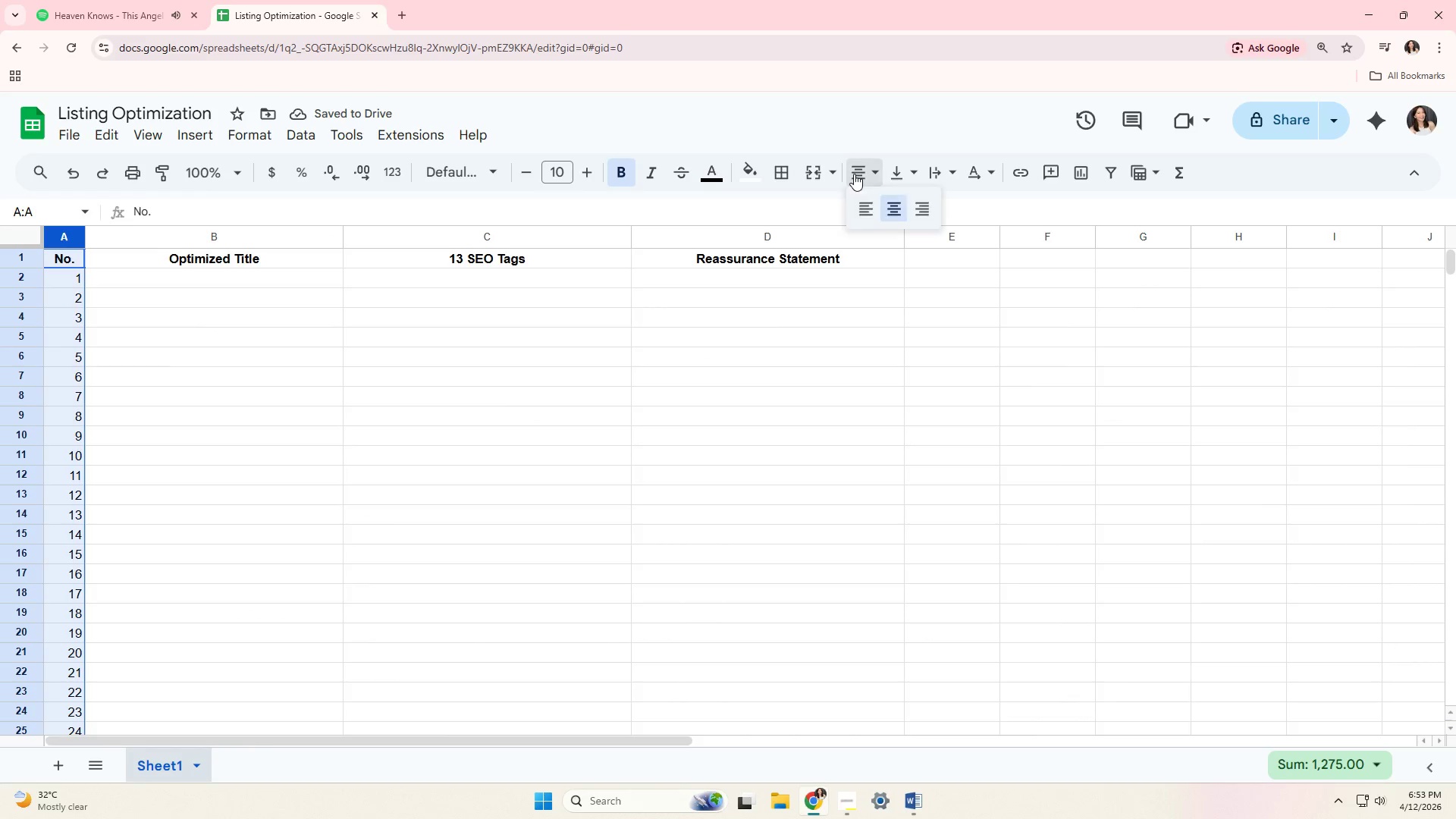 
double_click([894, 208])
 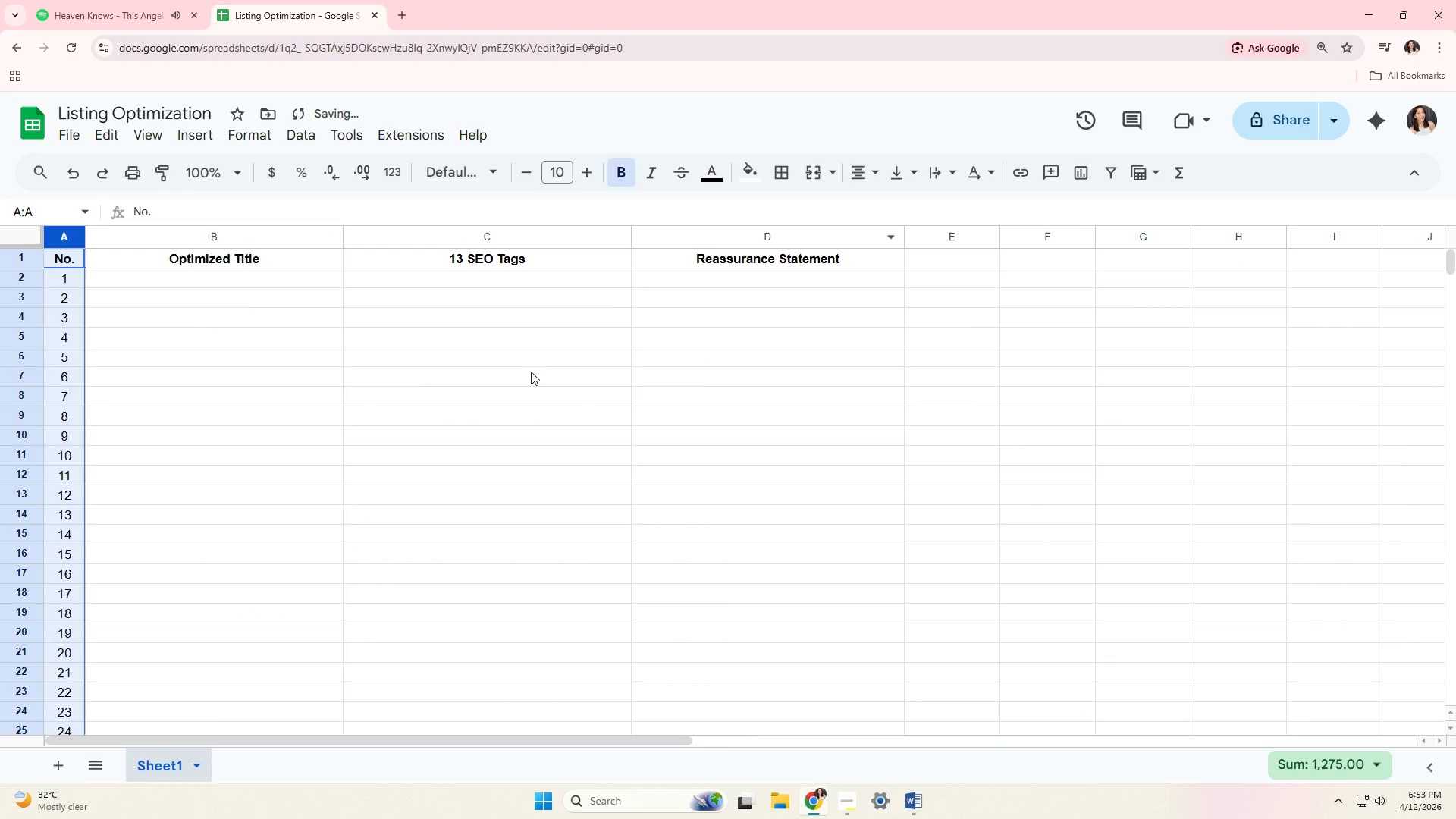 
triple_click([417, 388])
 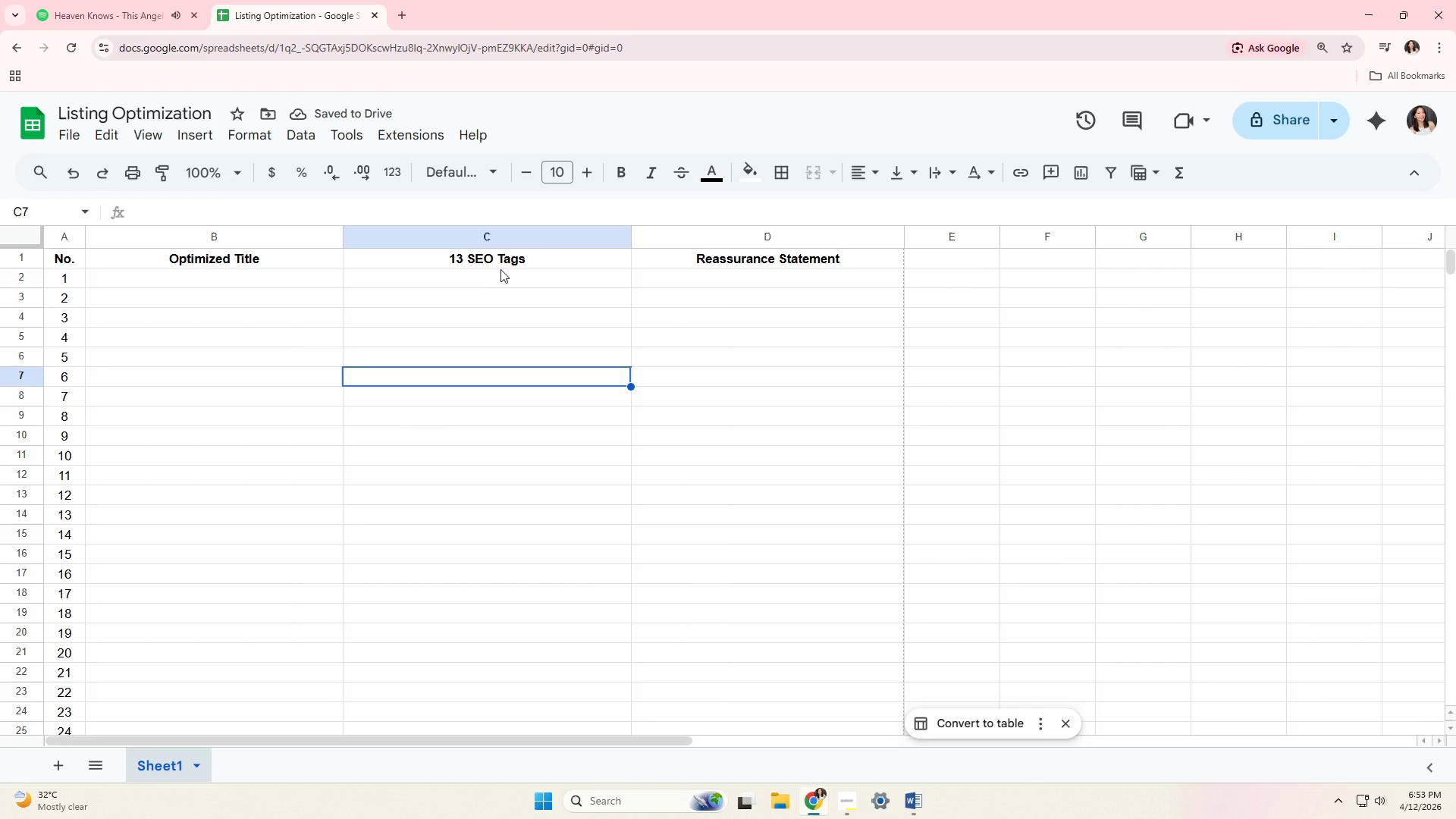 
left_click([8, 234])
 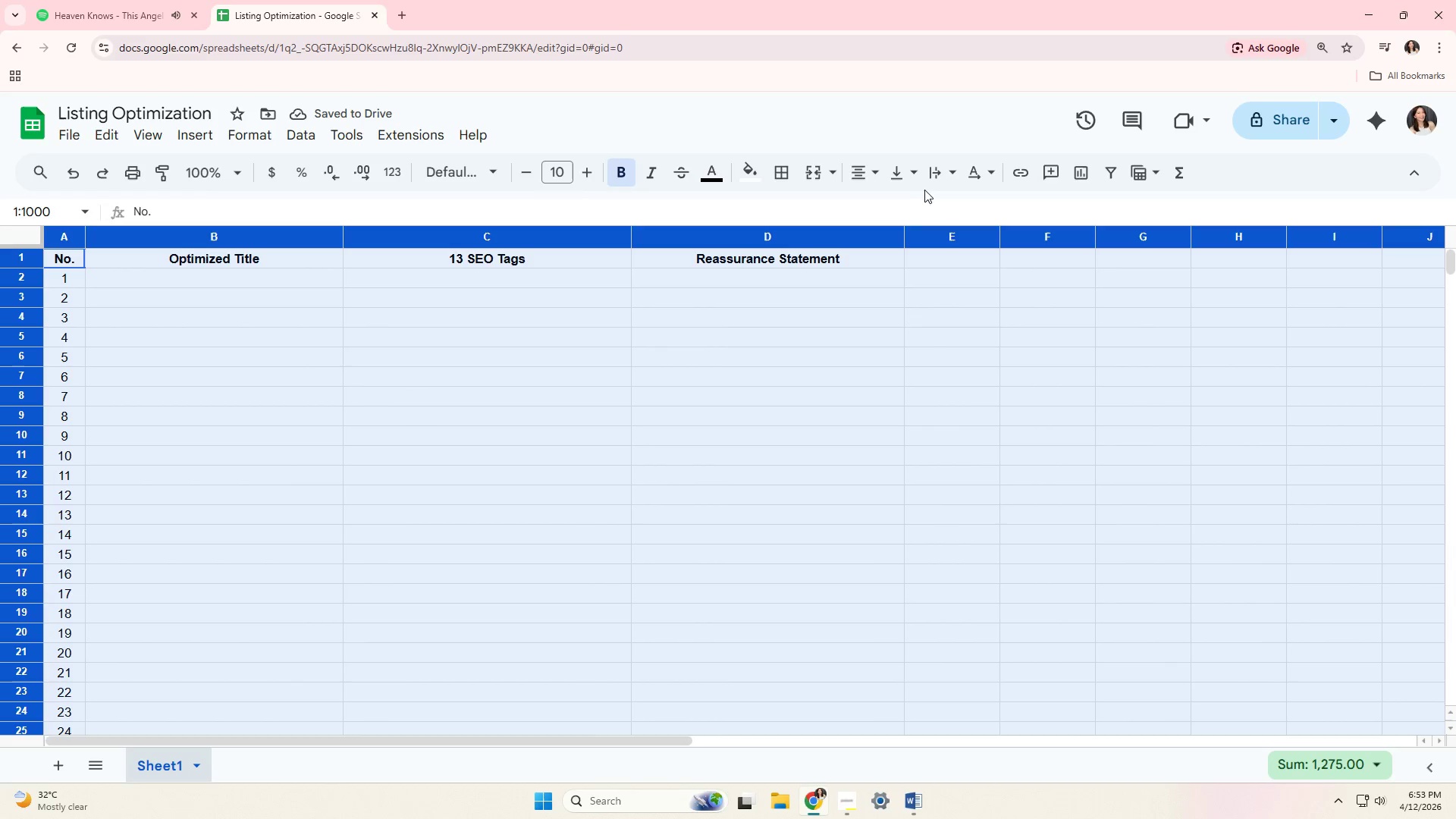 
left_click([932, 177])
 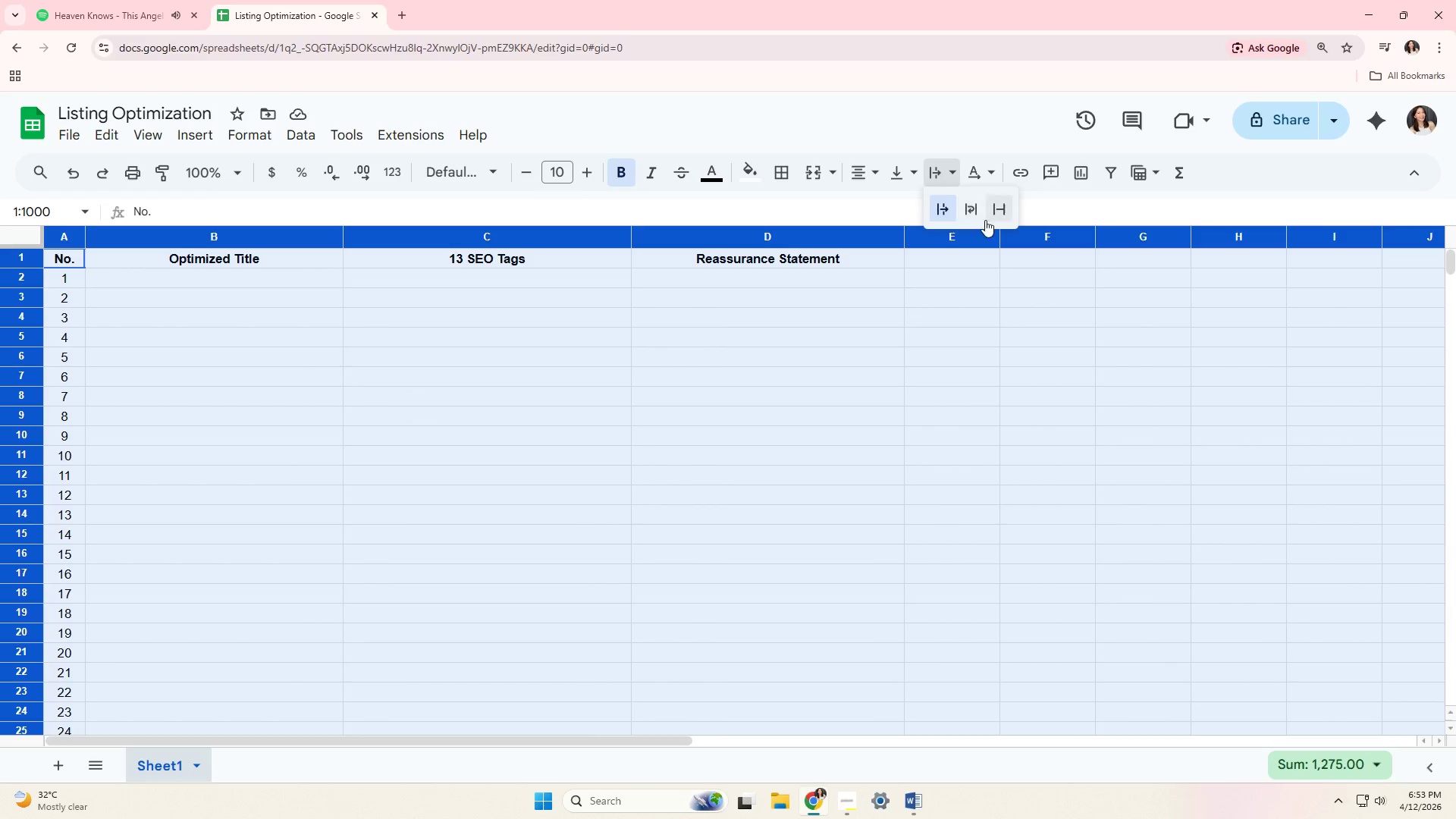 
left_click([966, 209])
 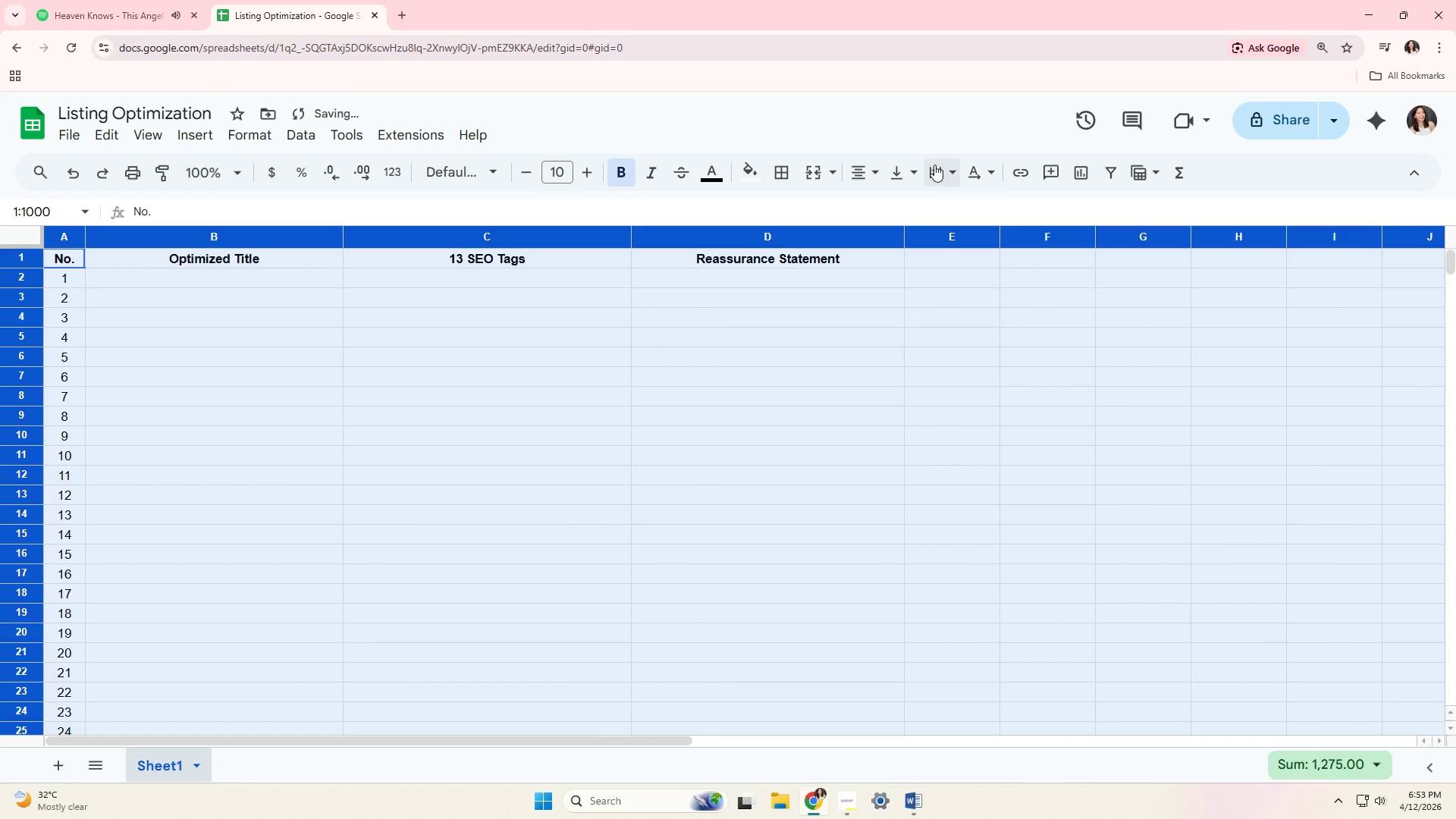 
double_click([971, 204])
 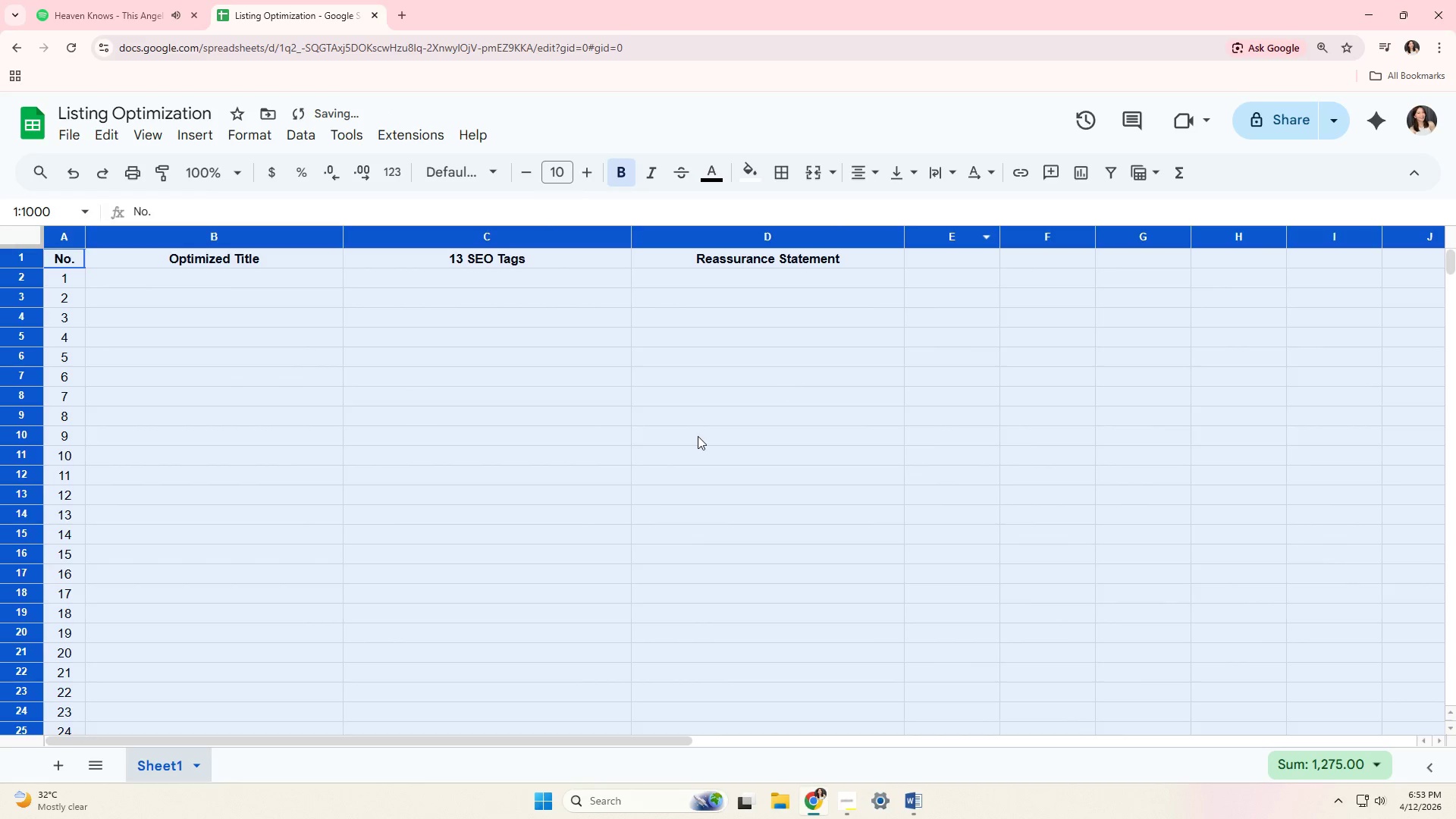 
triple_click([698, 436])
 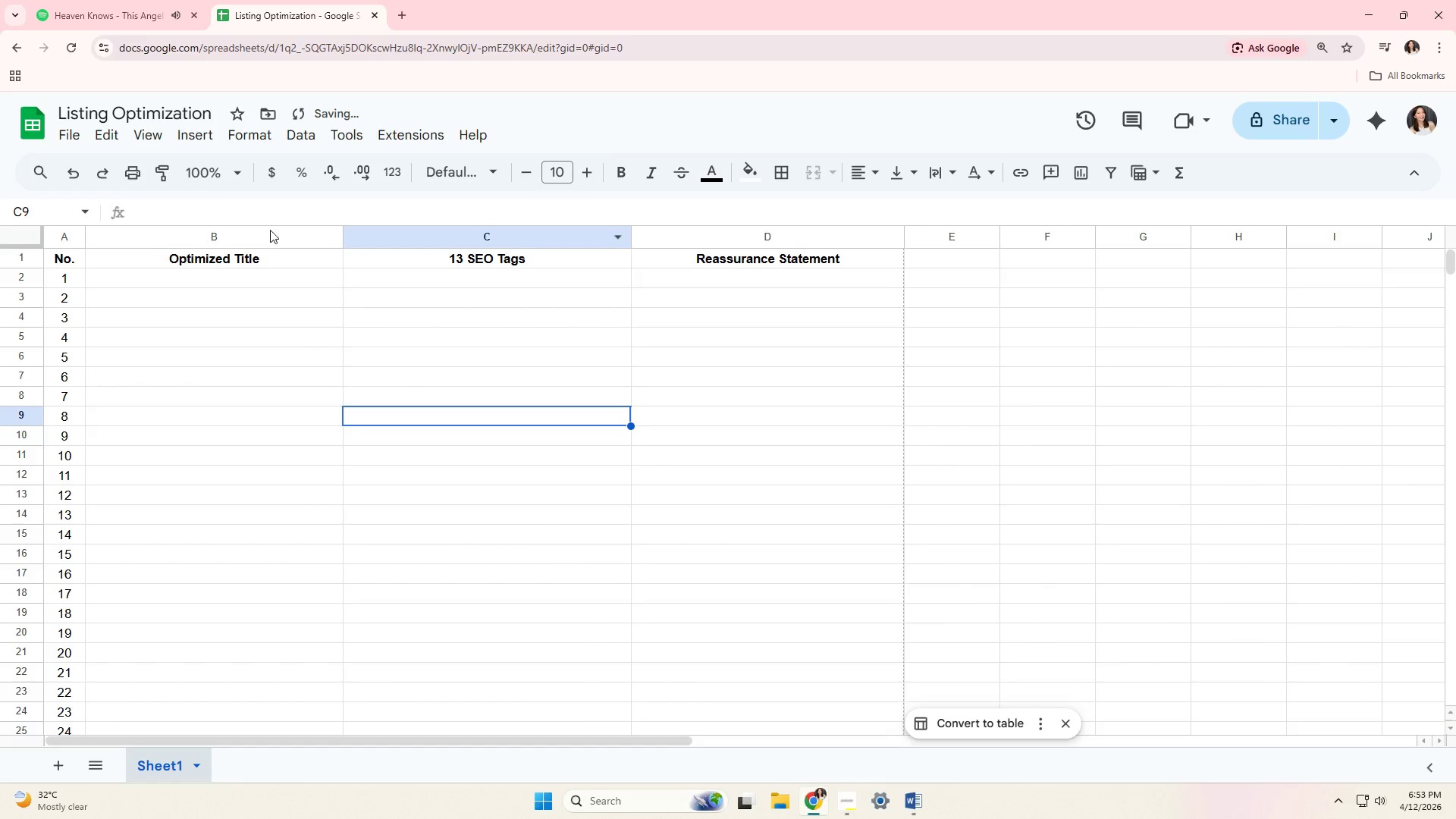 
left_click_drag(start_coordinate=[340, 235], to_coordinate=[347, 236])
 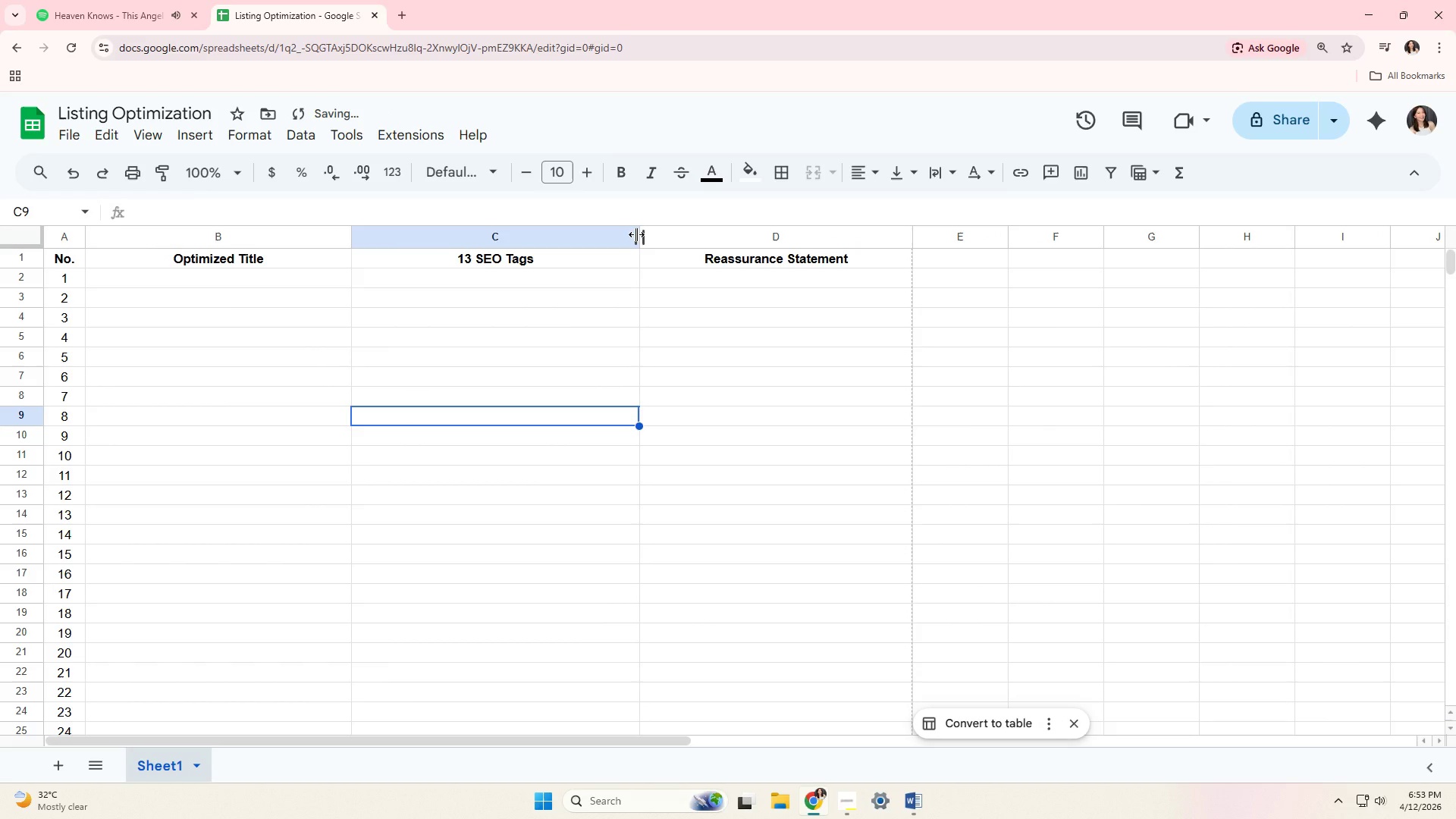 
left_click_drag(start_coordinate=[636, 234], to_coordinate=[663, 234])
 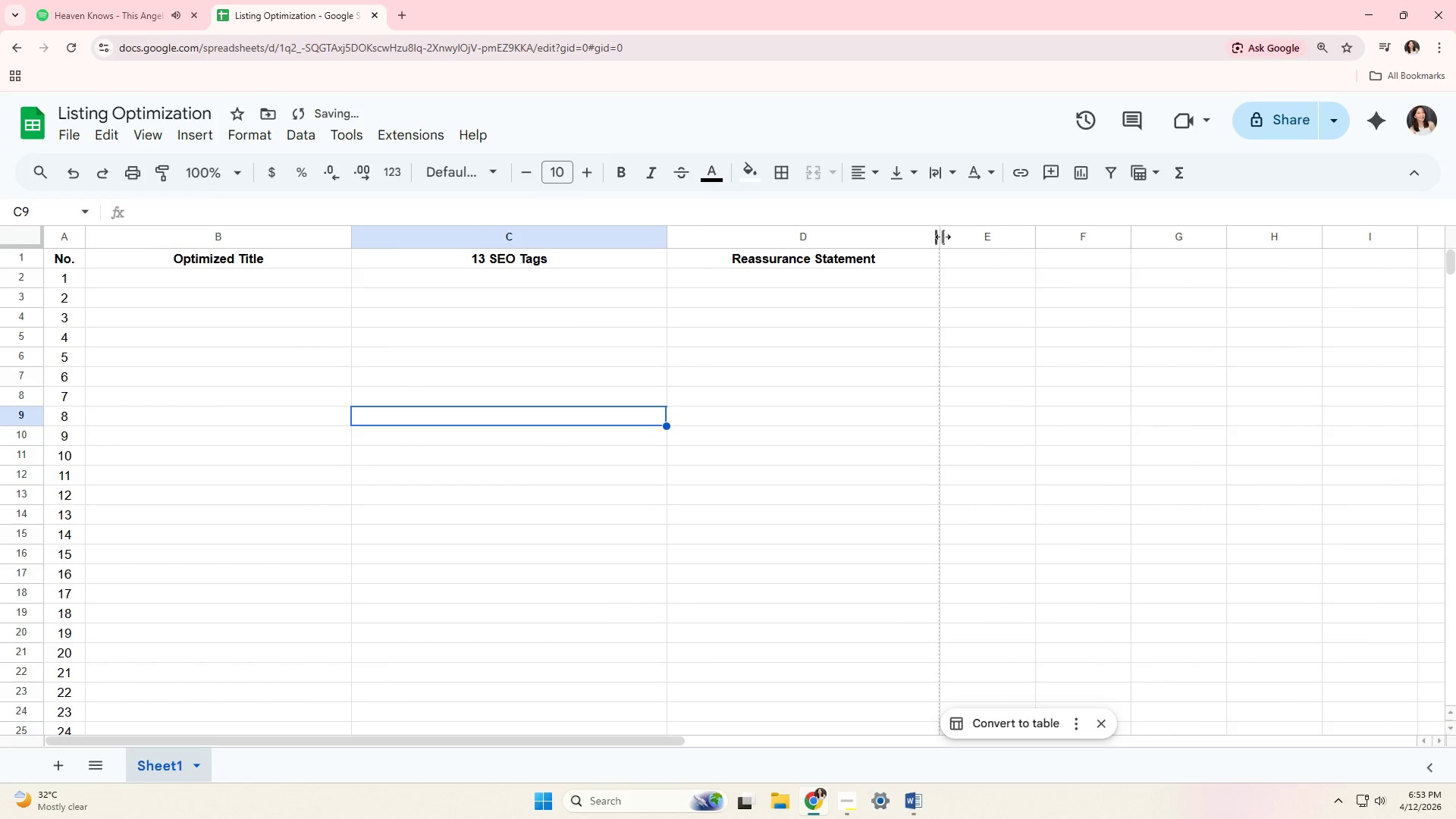 
left_click_drag(start_coordinate=[943, 237], to_coordinate=[955, 237])
 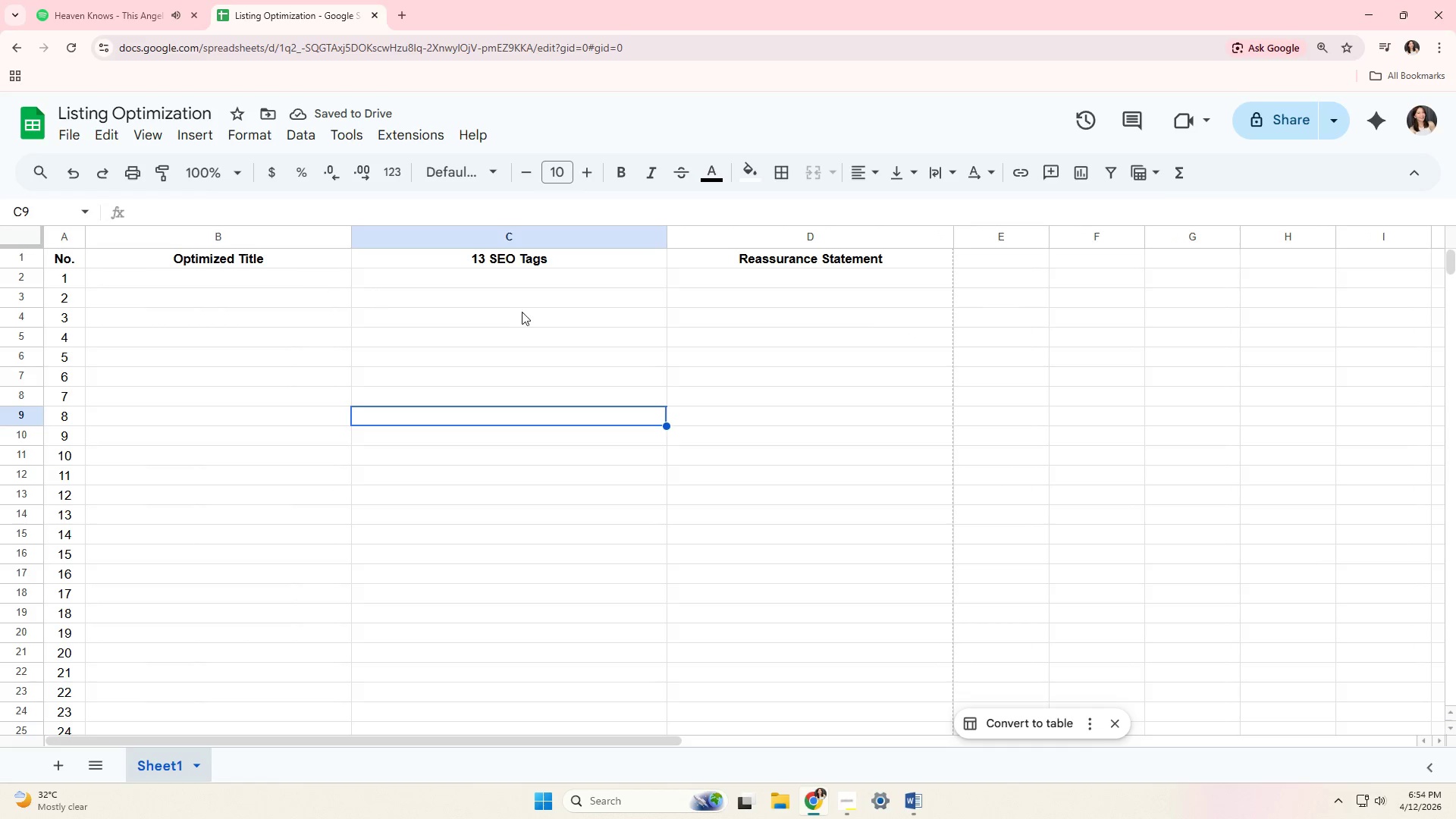 
wait(6.94)
 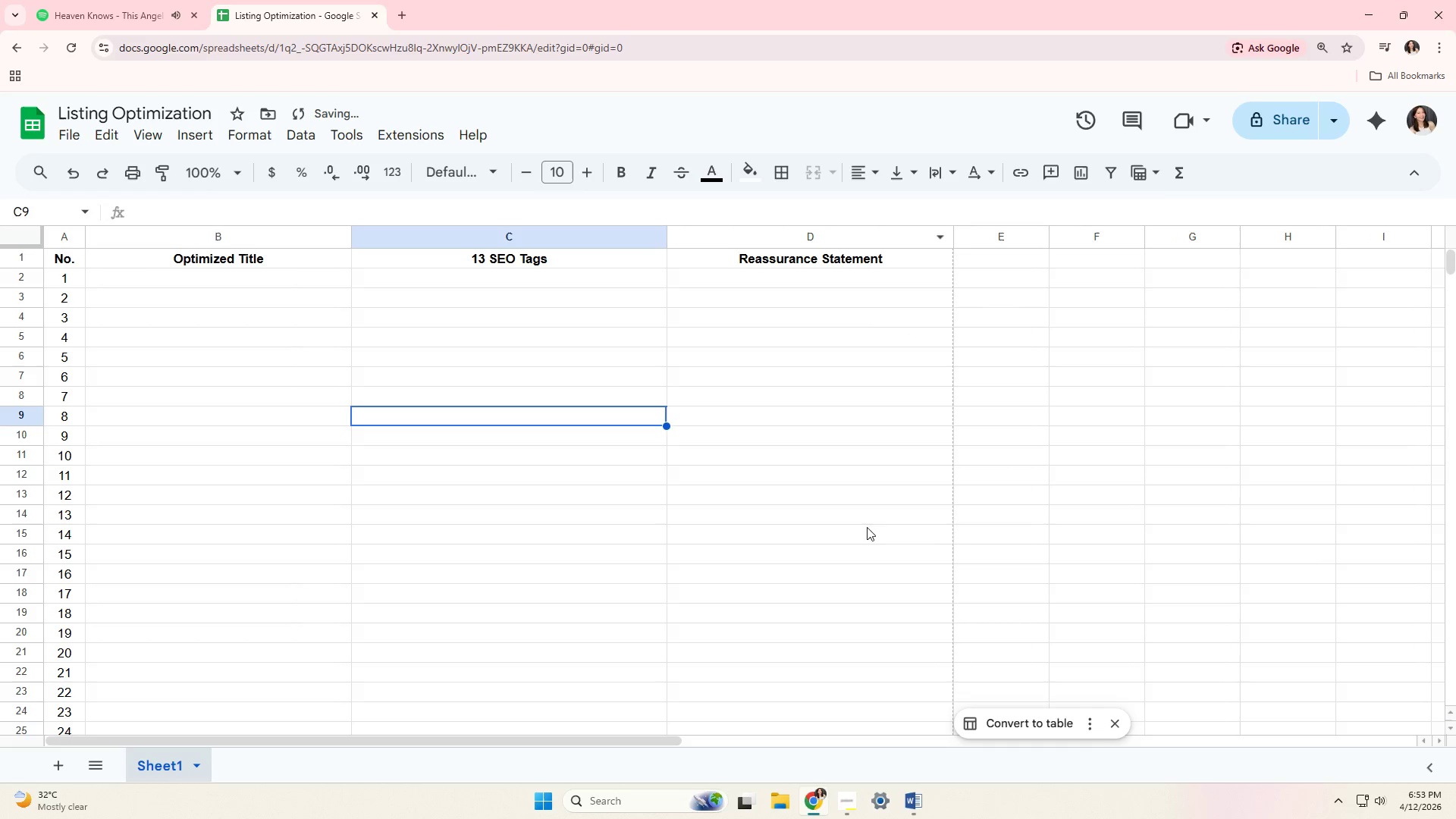 
double_click([819, 258])
 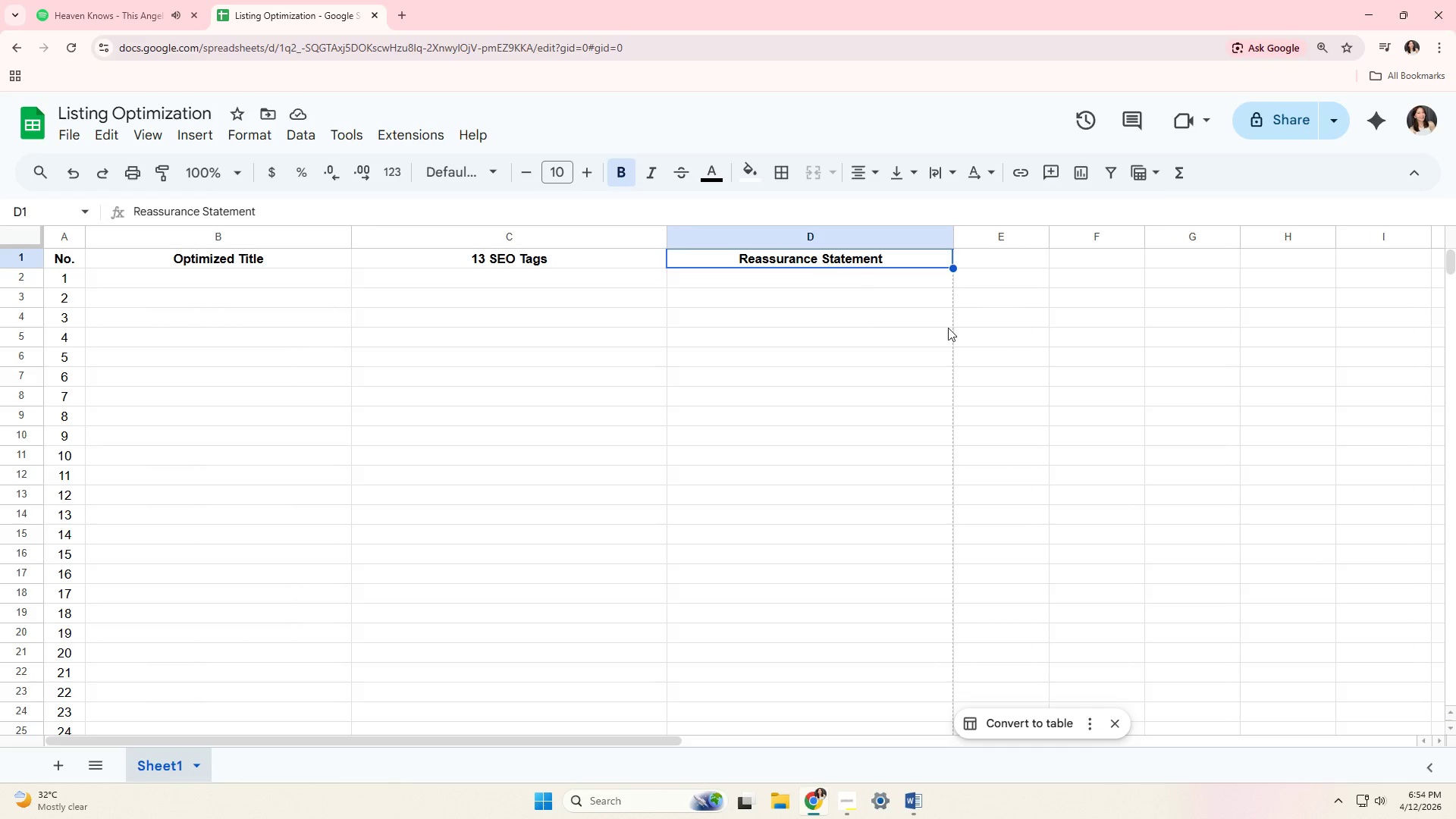 
key(Alt+AltLeft)
 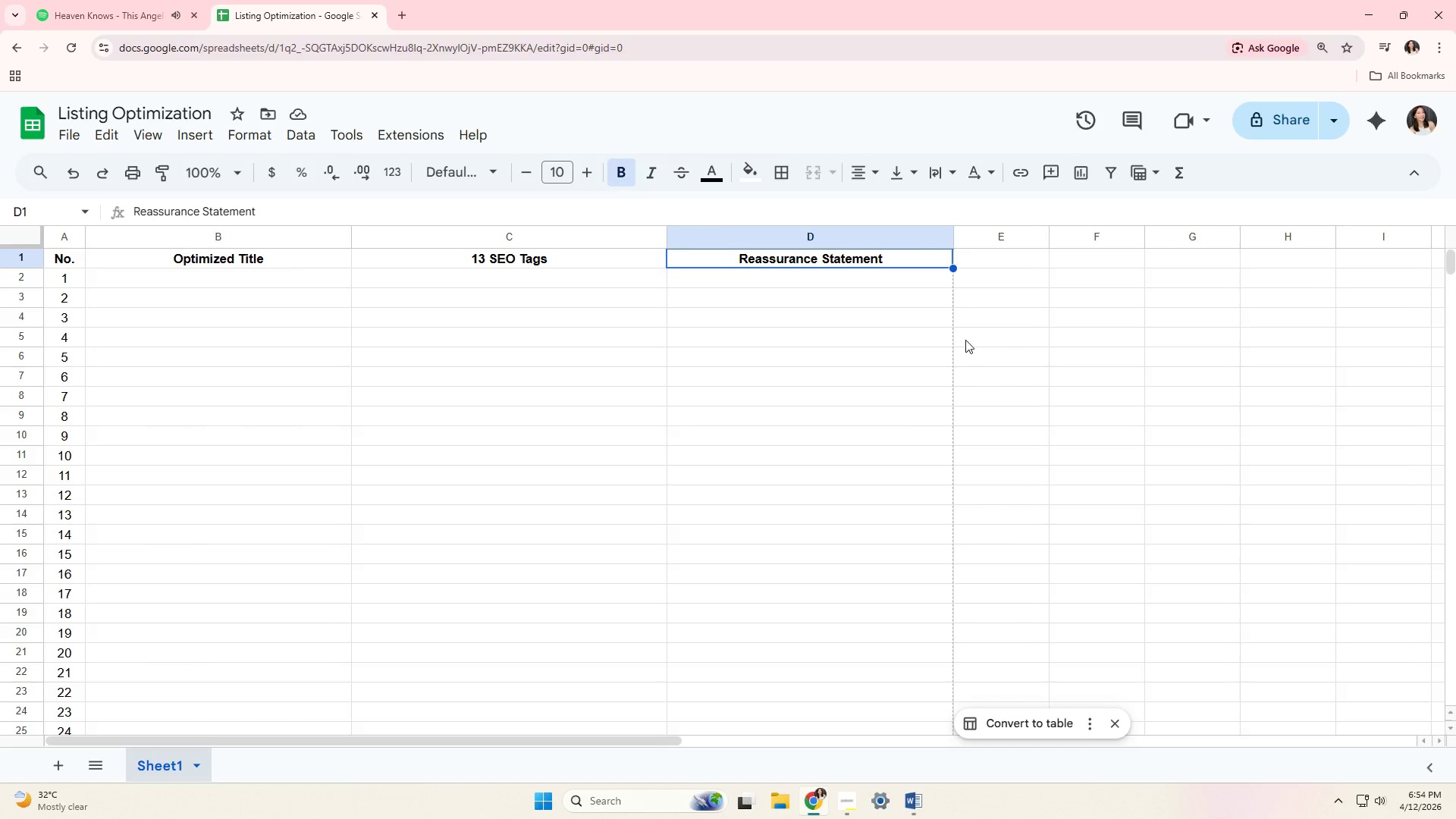 
key(Alt+Tab)